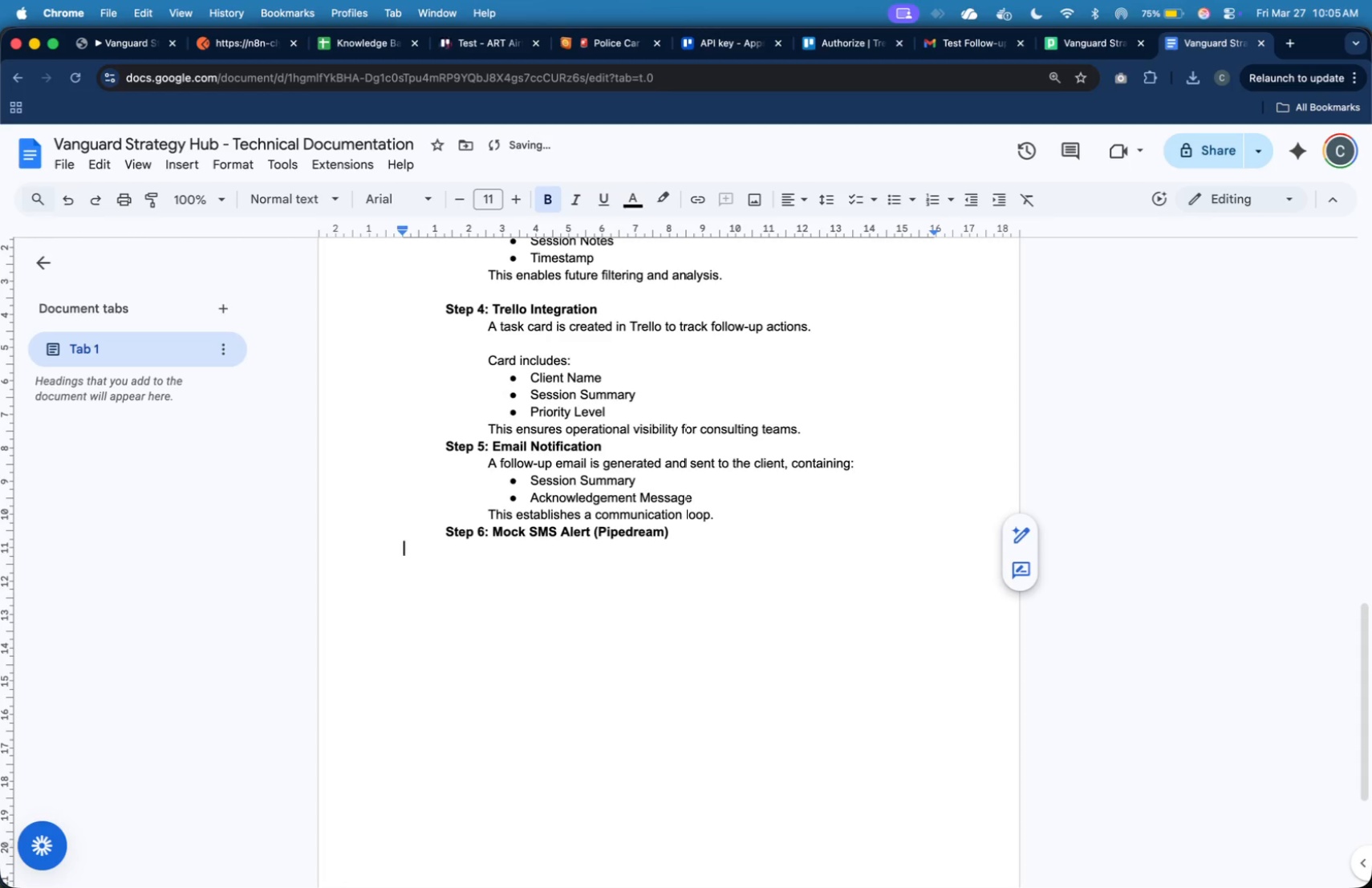 
key(Tab)
 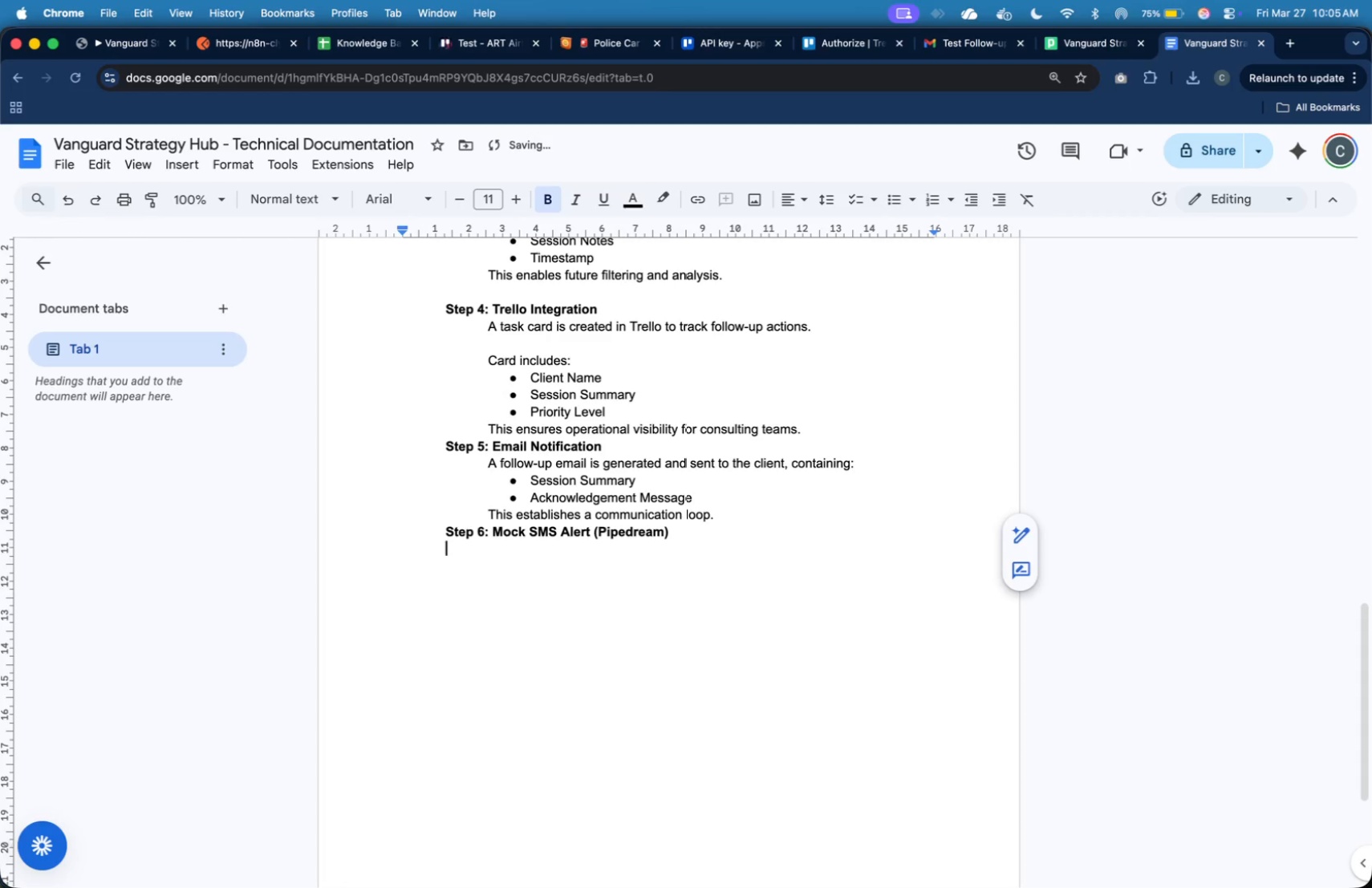 
key(Tab)
 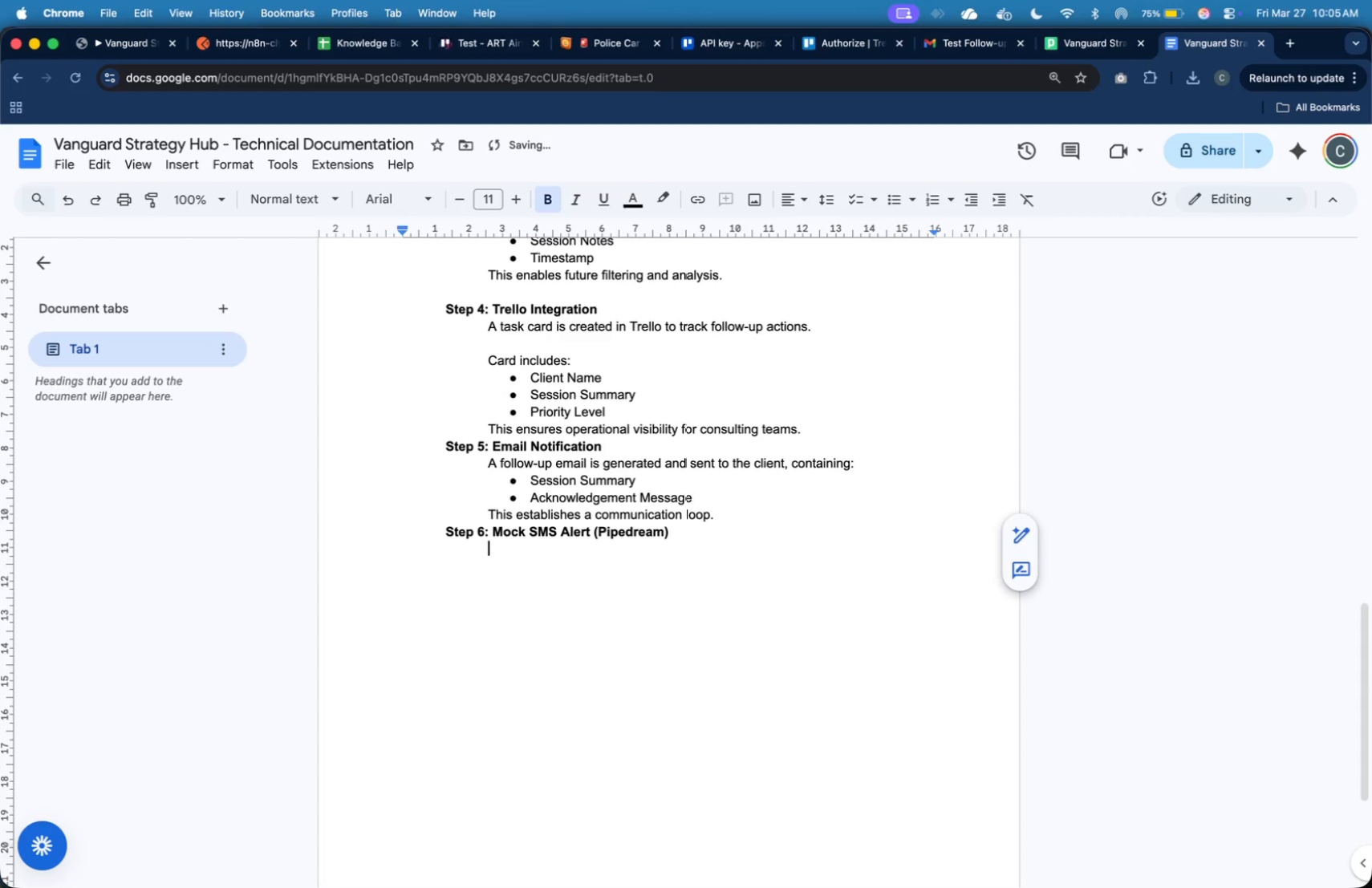 
key(Meta+B)
 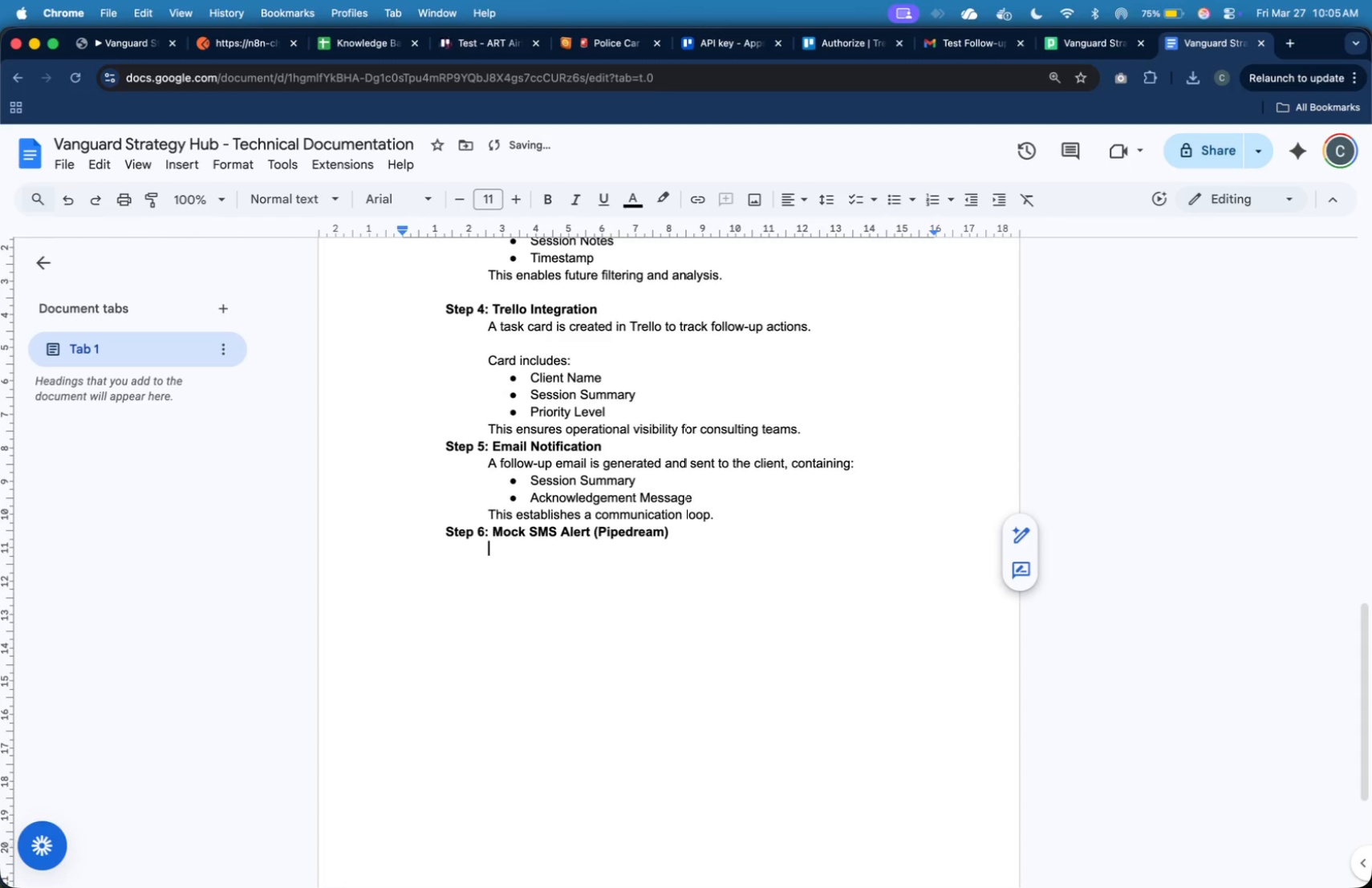 
type(A POSR )
key(Backspace)
key(Backspace)
type(T request is sent to a Pe)
key(Backspace)
type(ipedream webhook endpoint to simulate SMS alerts.)
 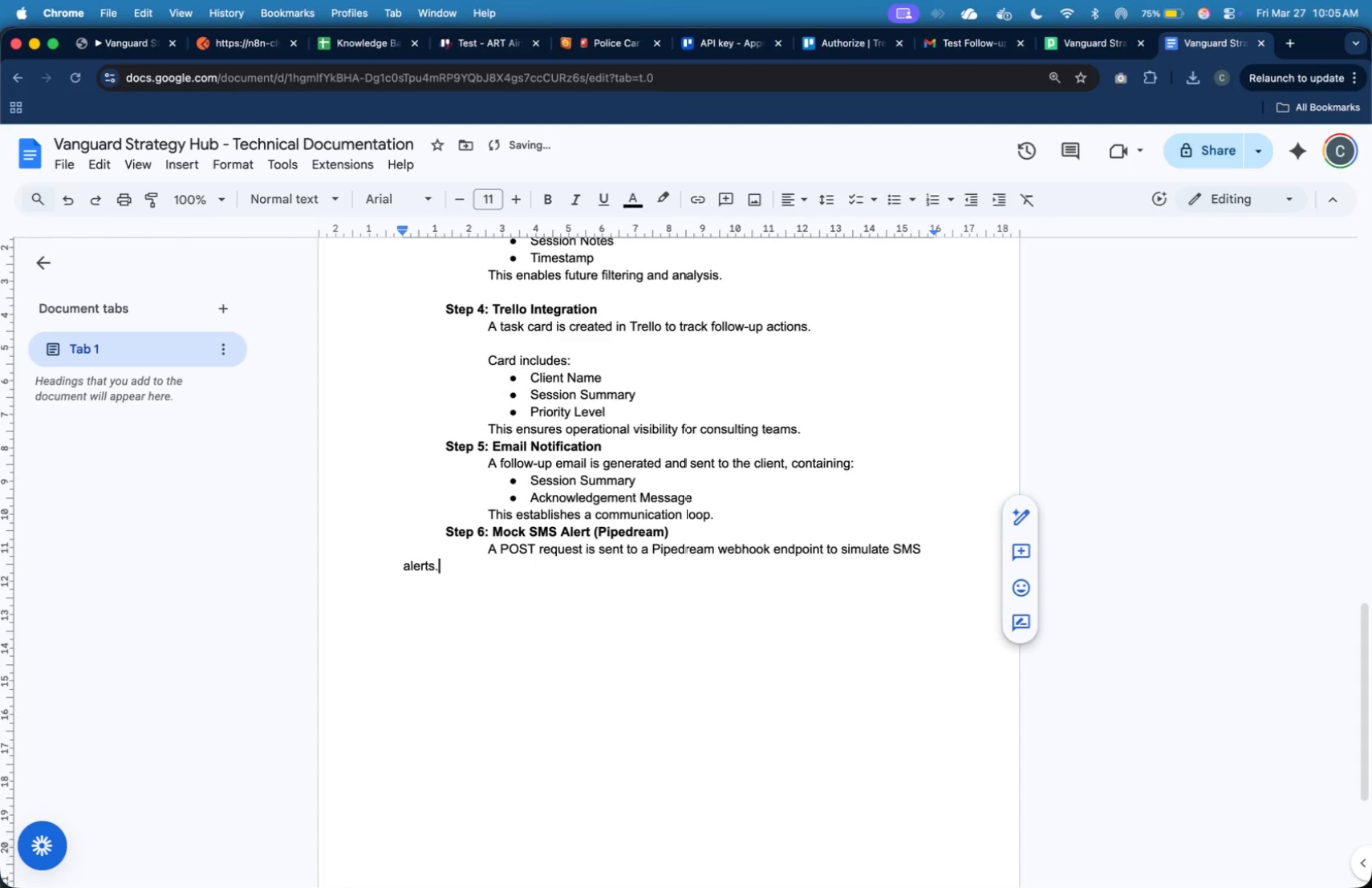 
hold_key(key=ArrowLeft, duration=0.7)
 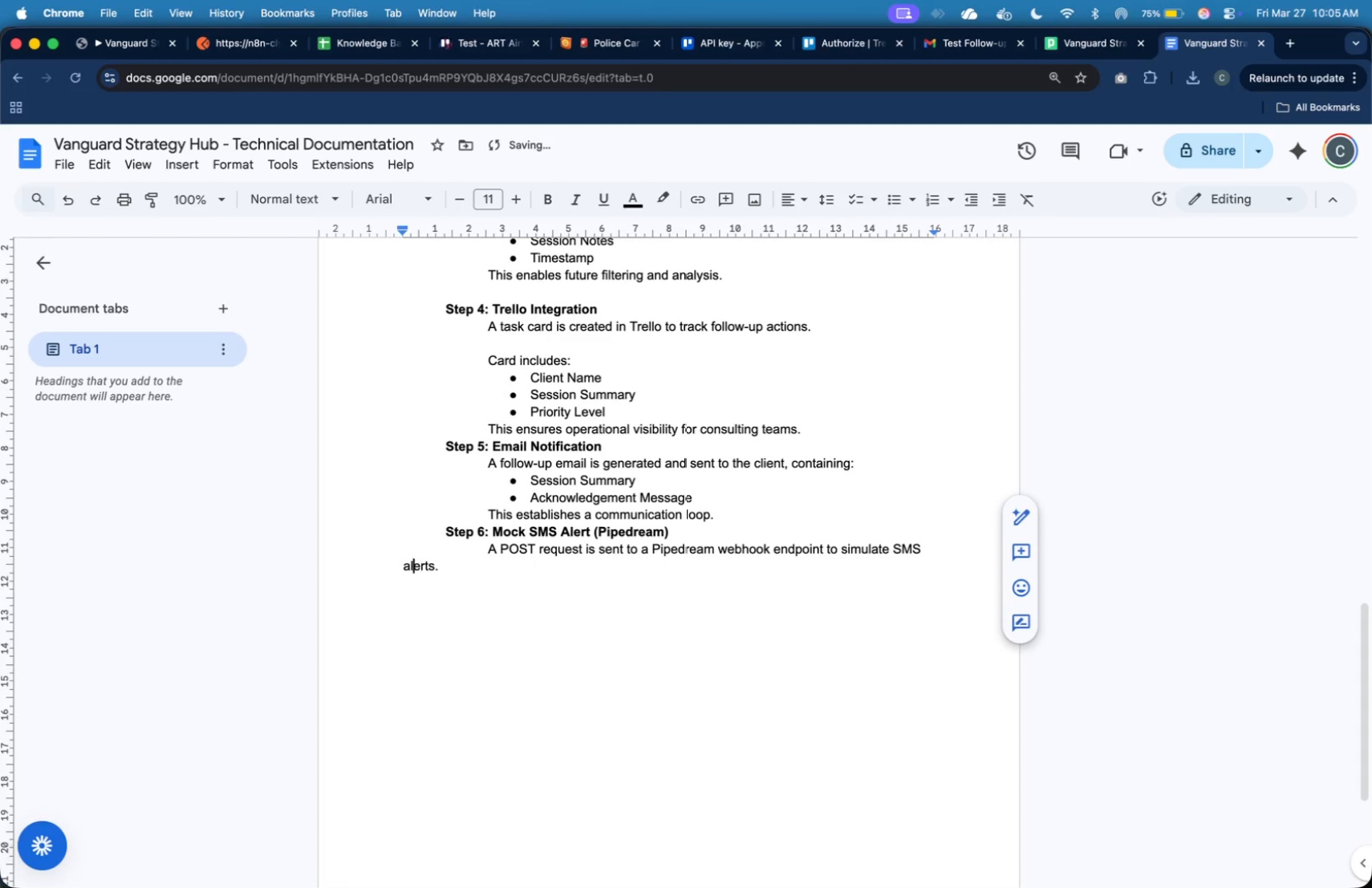 
key(ArrowLeft)
 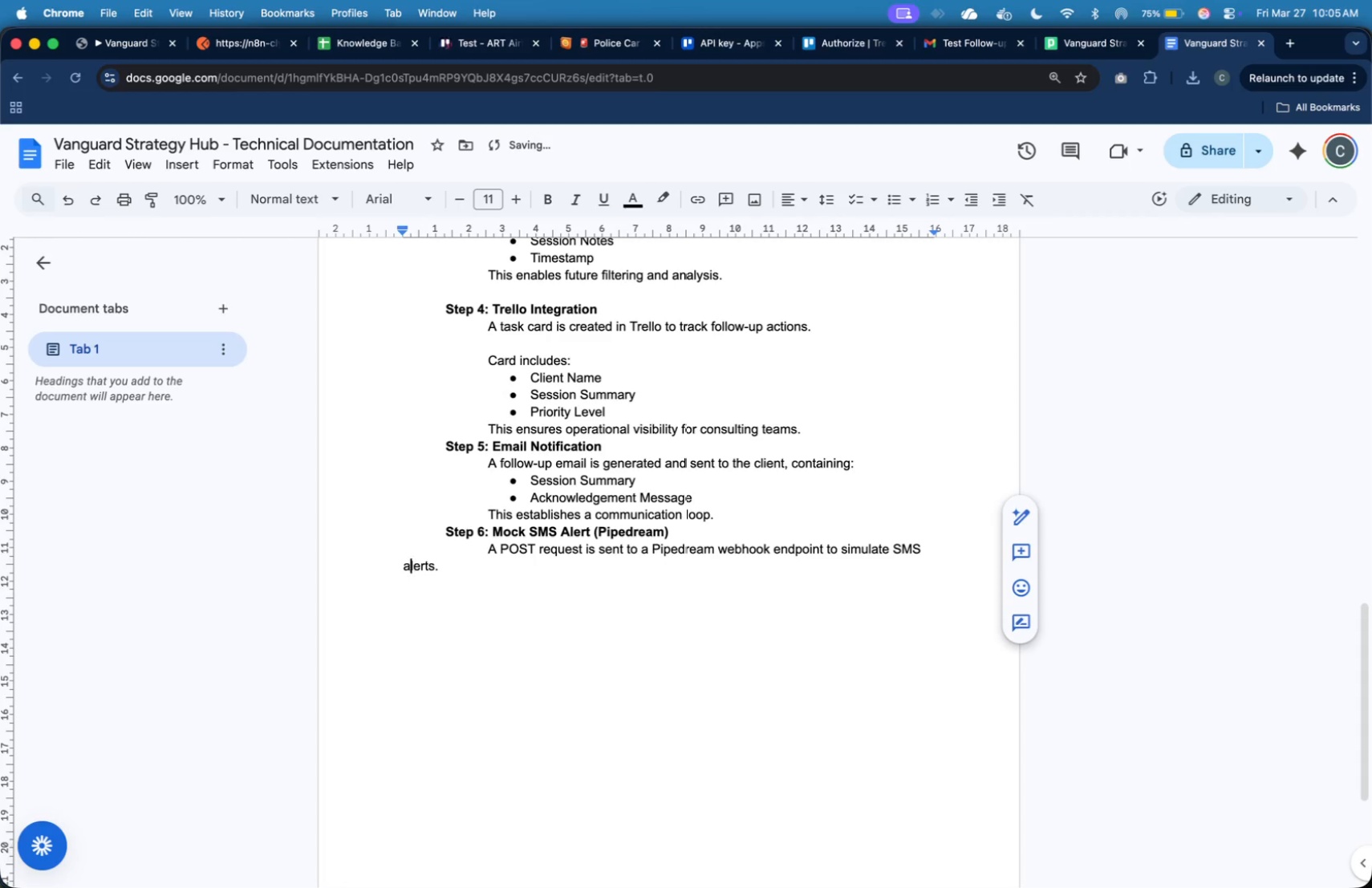 
key(ArrowLeft)
 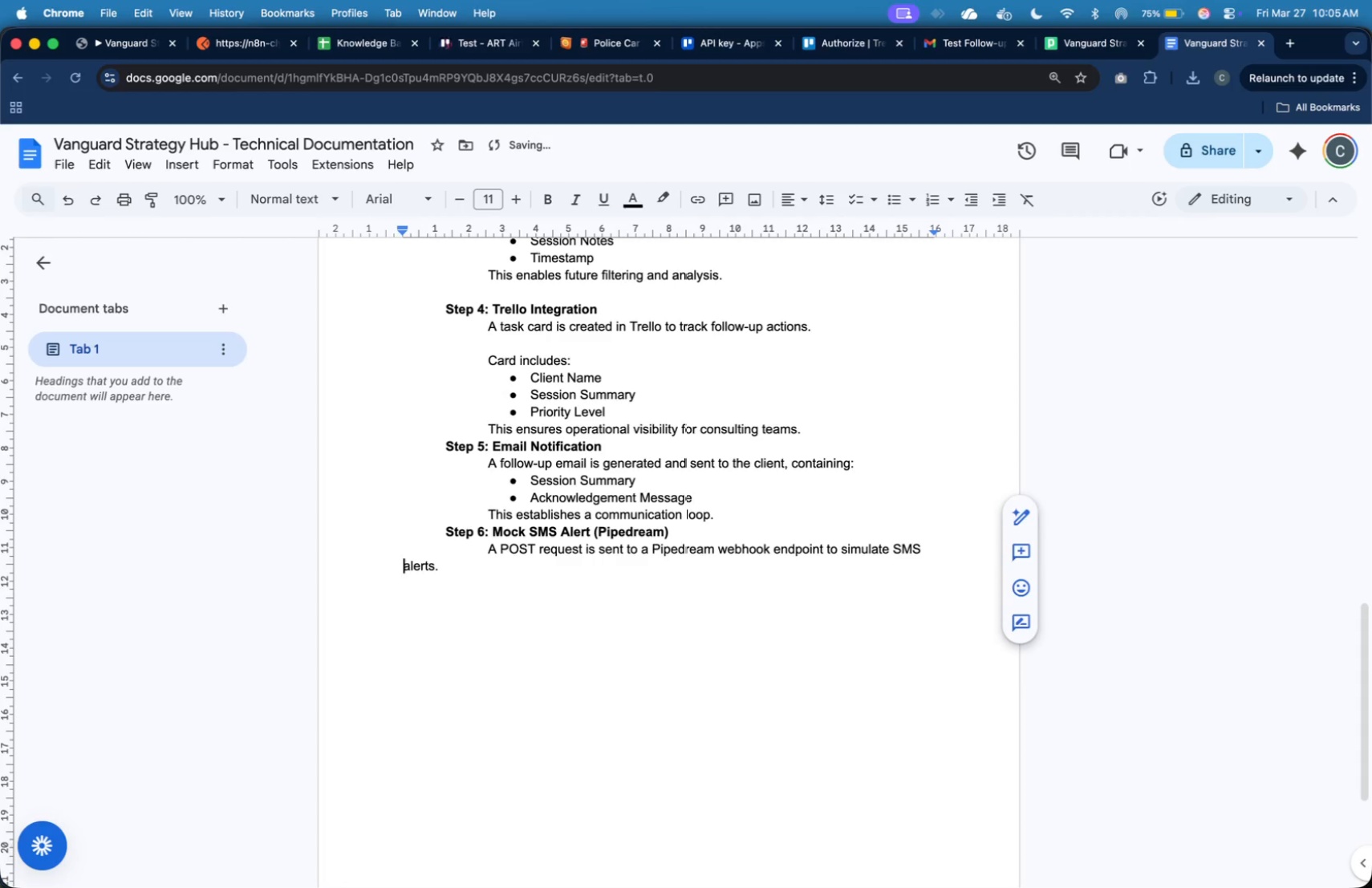 
key(ArrowLeft)
 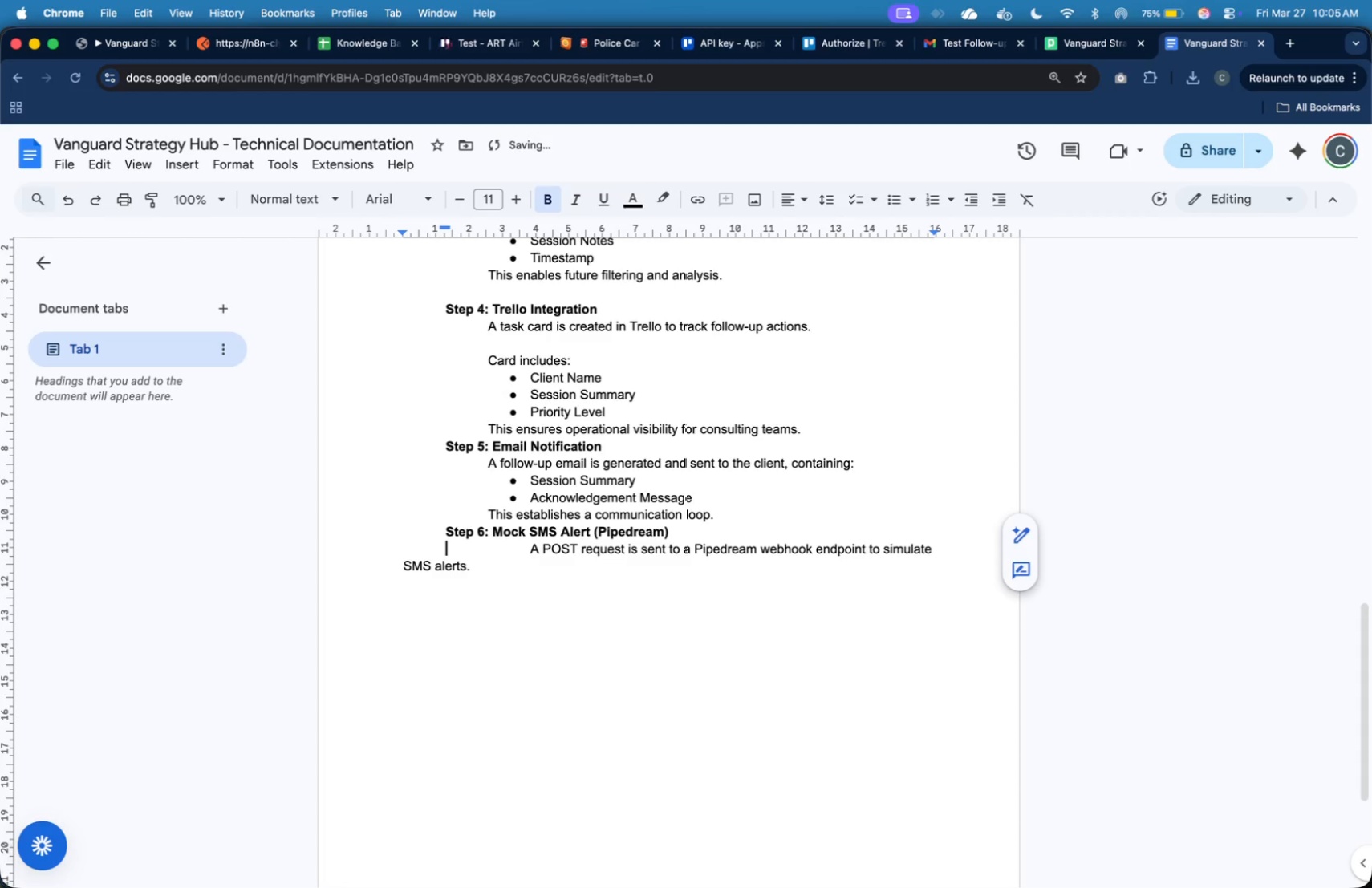 
key(Tab)
 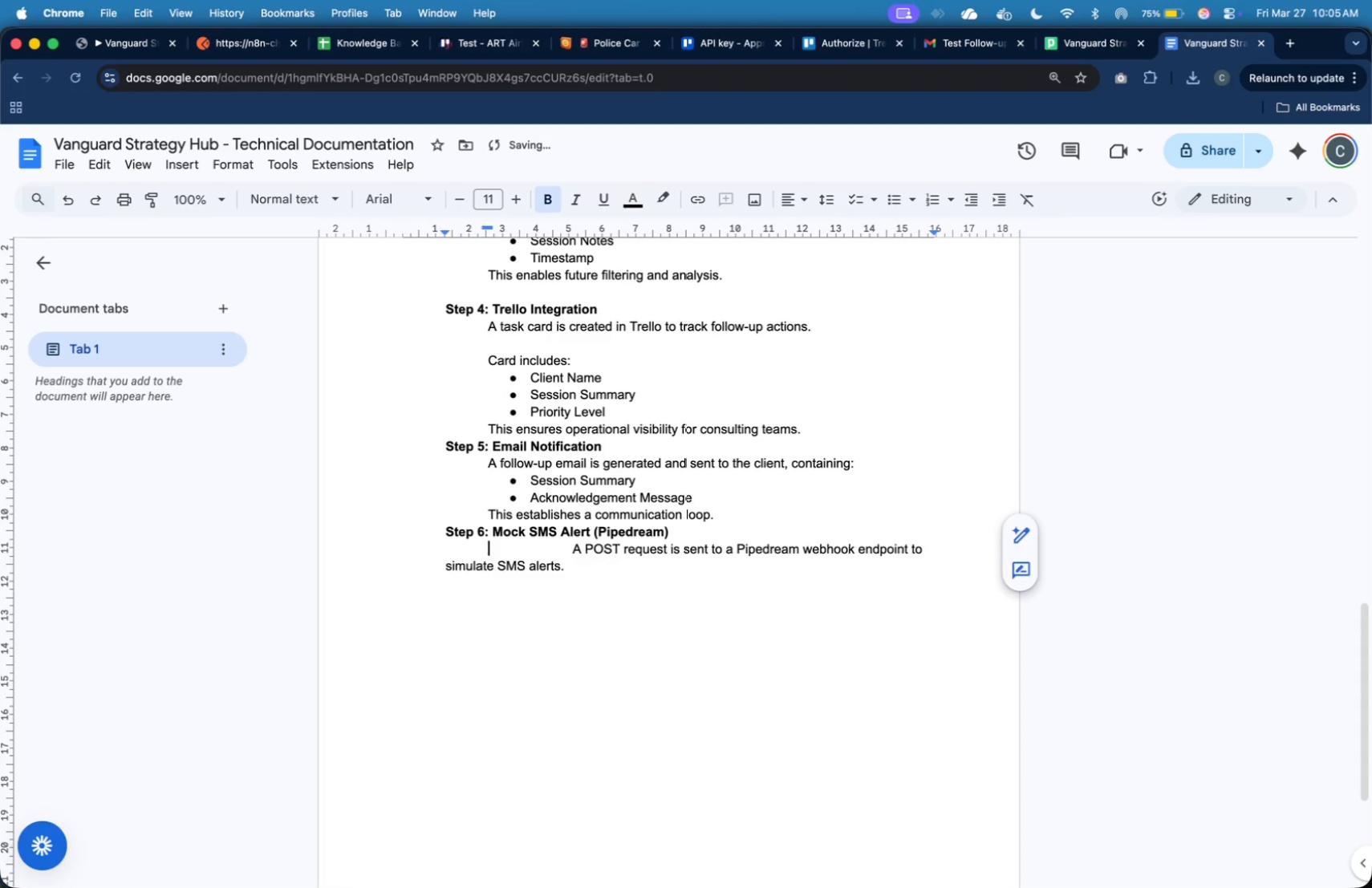 
key(Tab)
 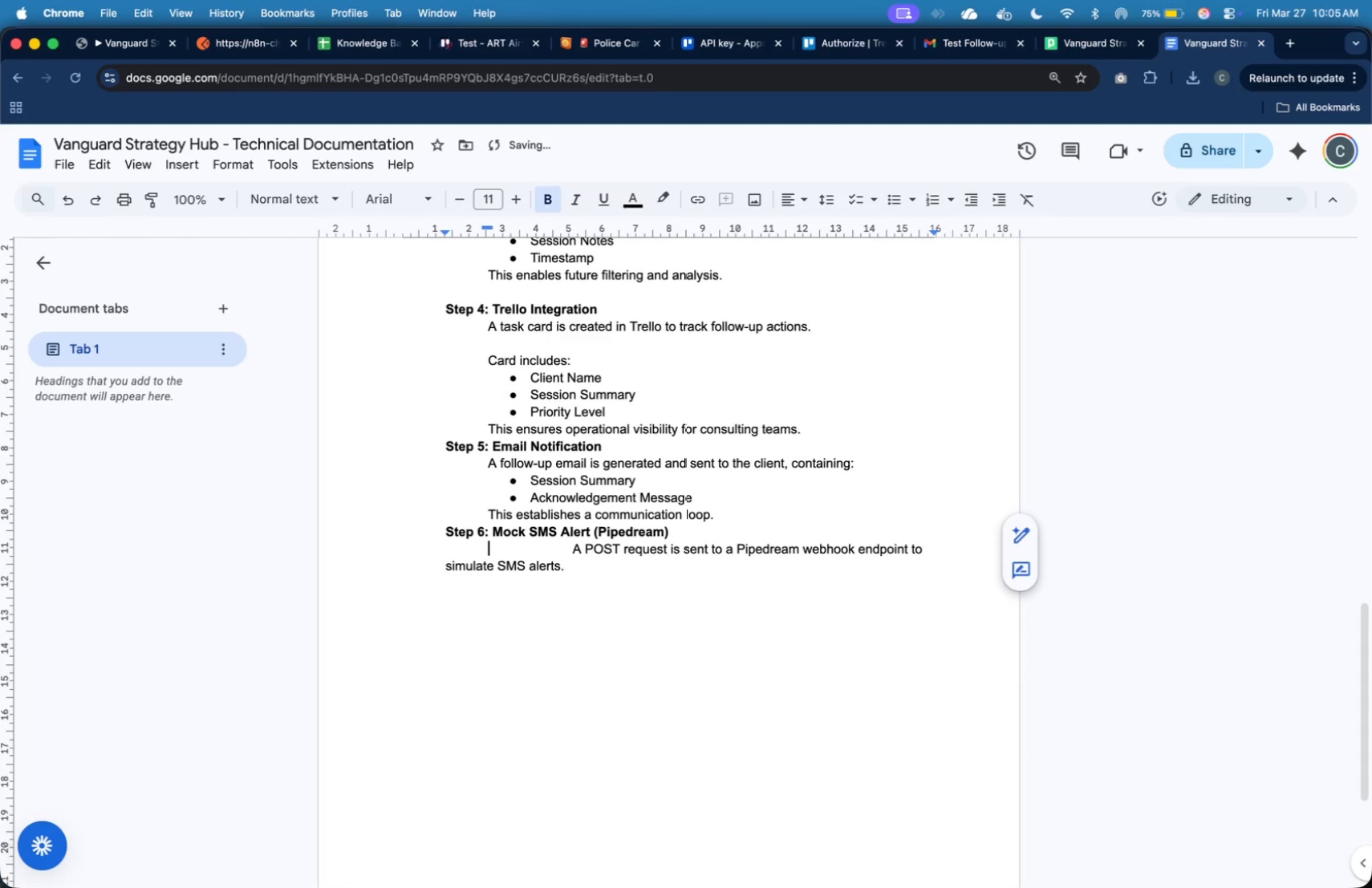 
key(ArrowRight)
 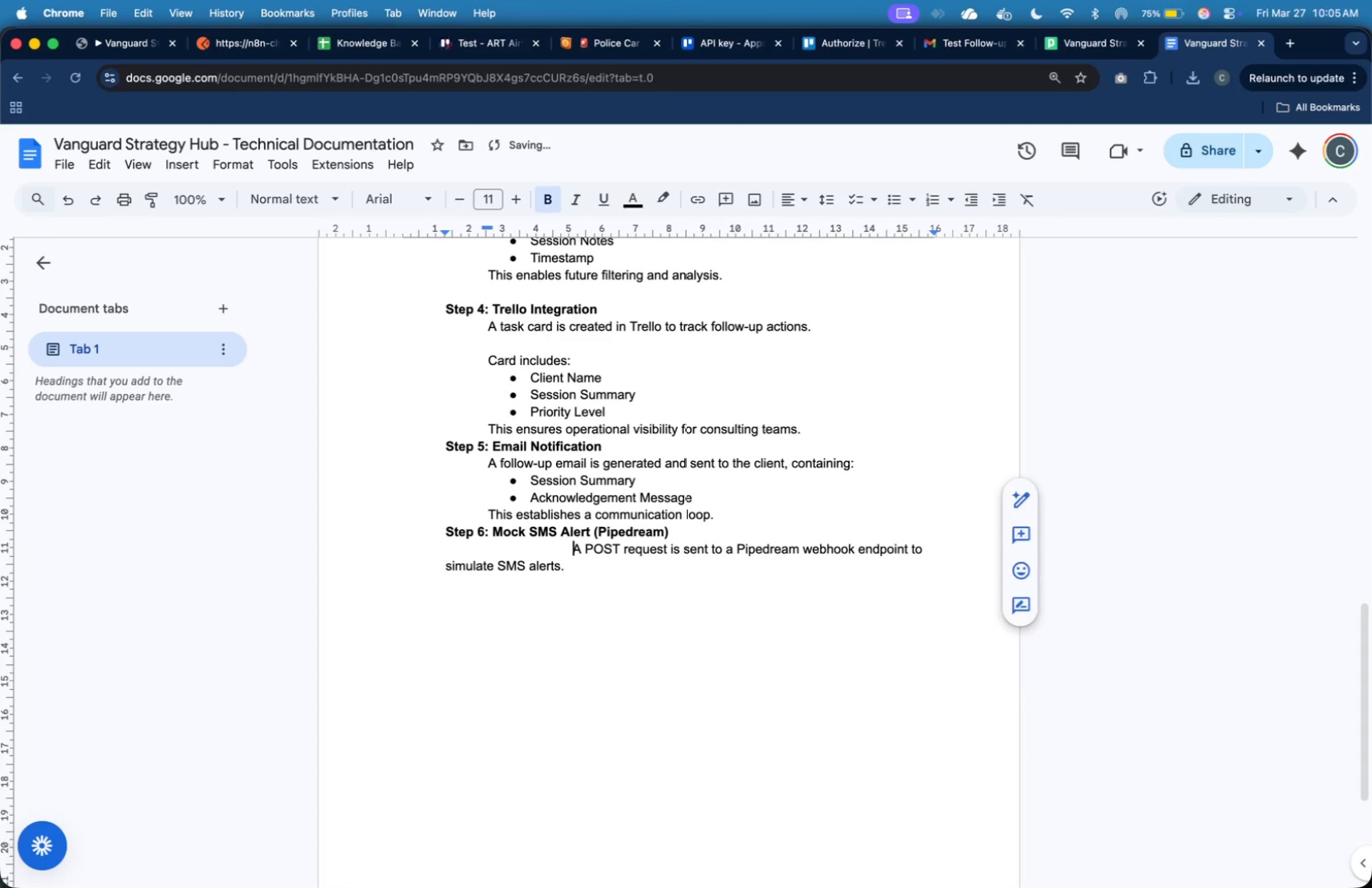 
key(ArrowRight)
 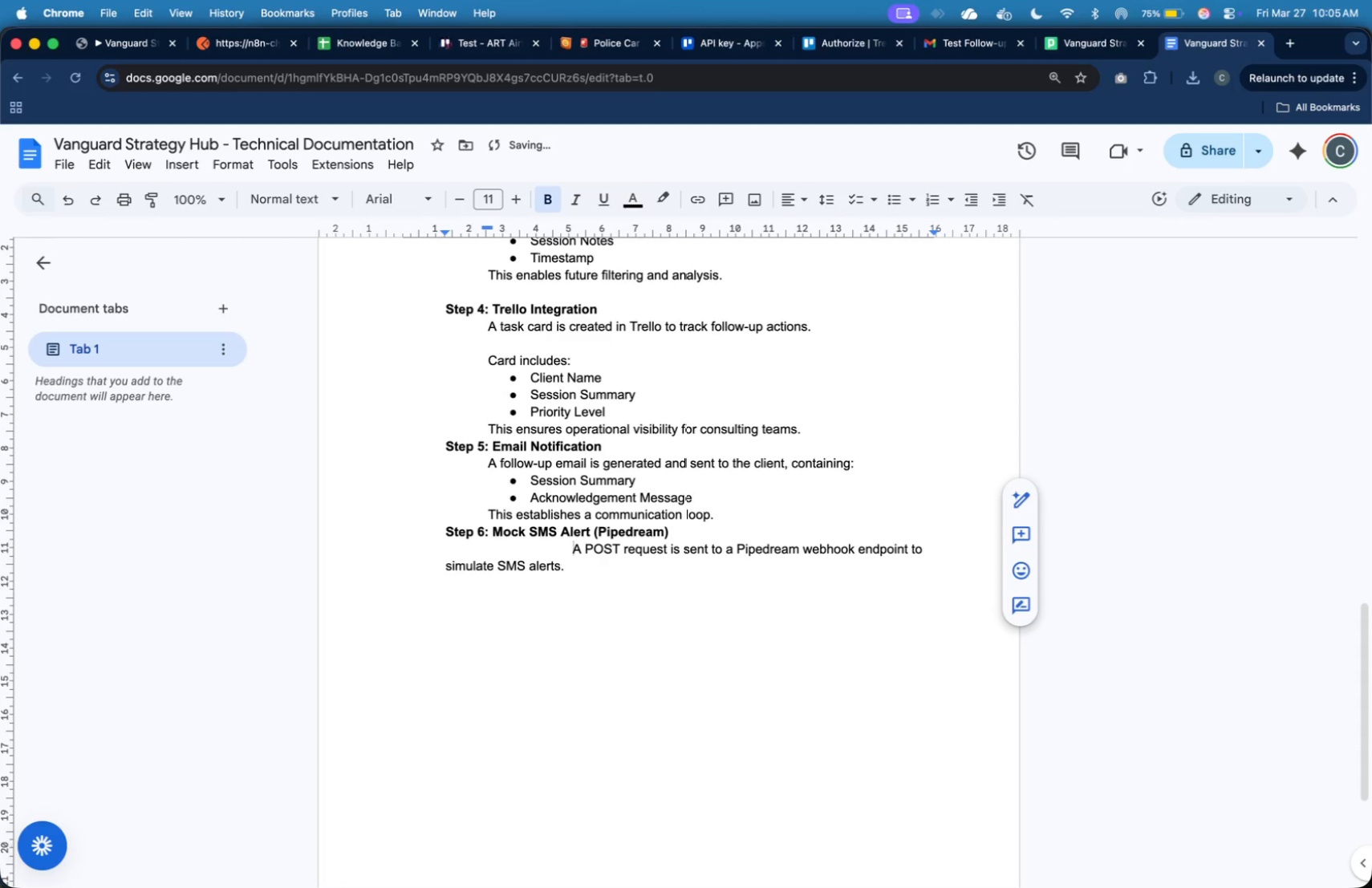 
key(Backspace)
 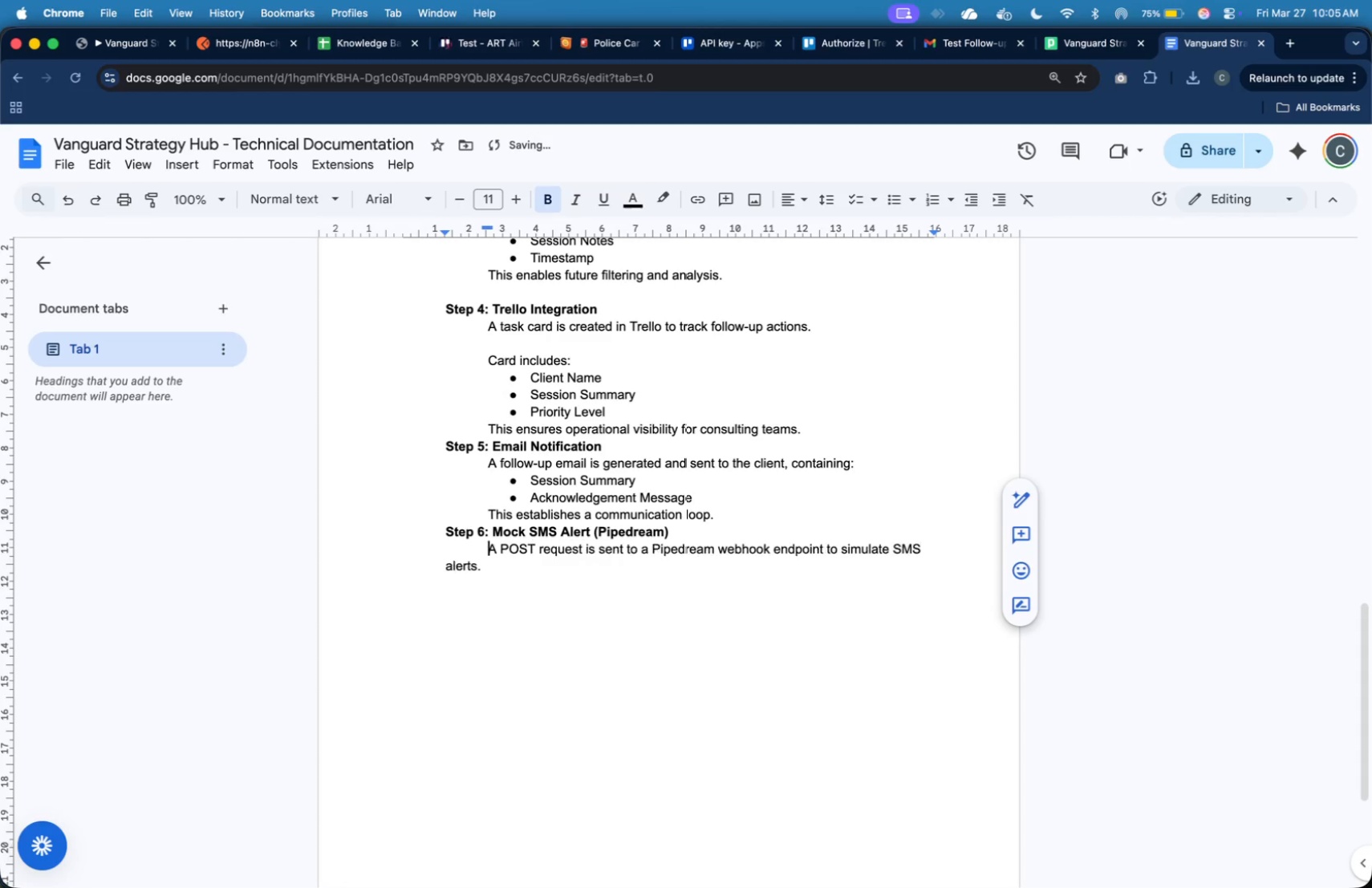 
key(Backspace)
 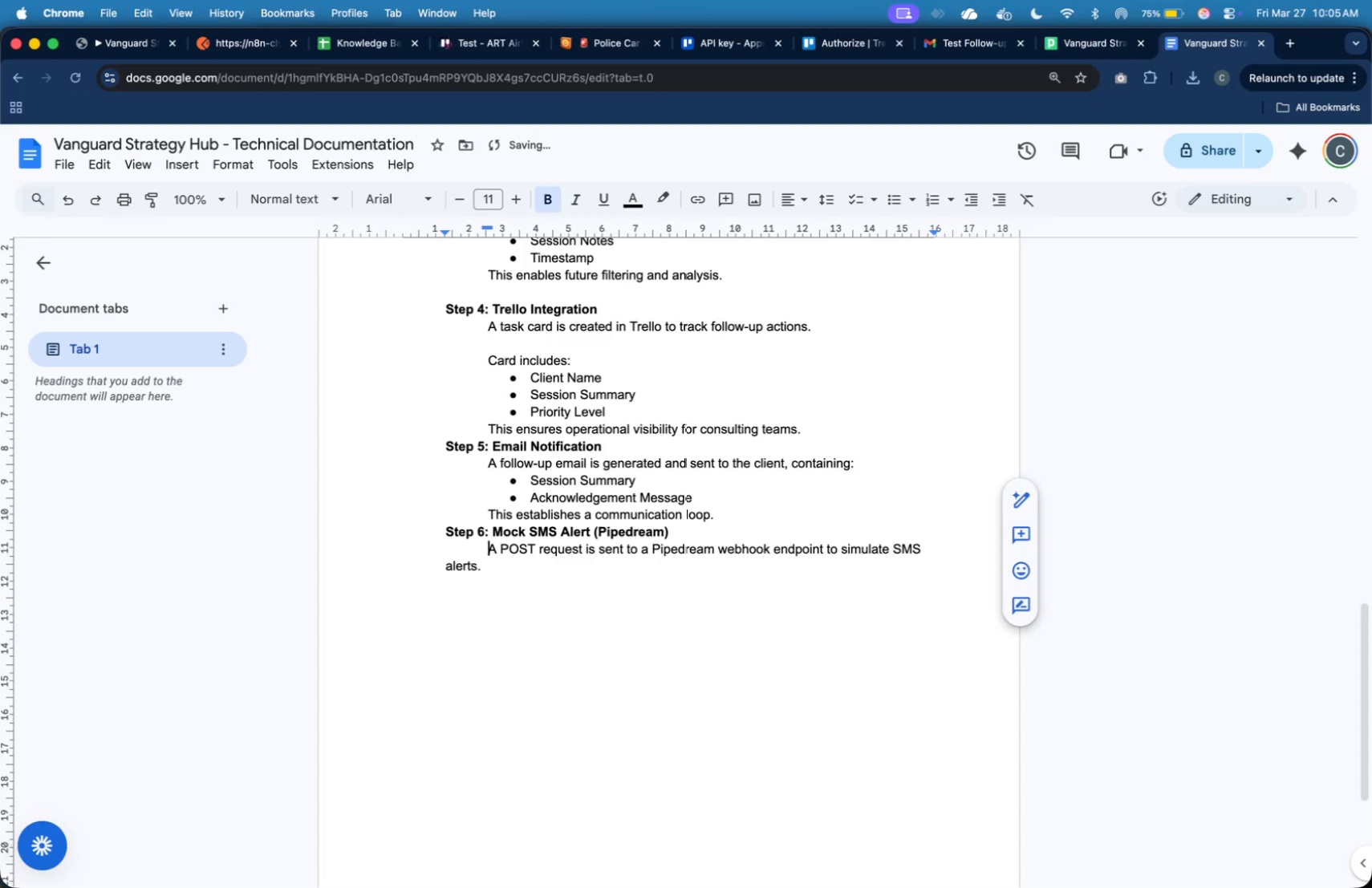 
key(ArrowDown)
 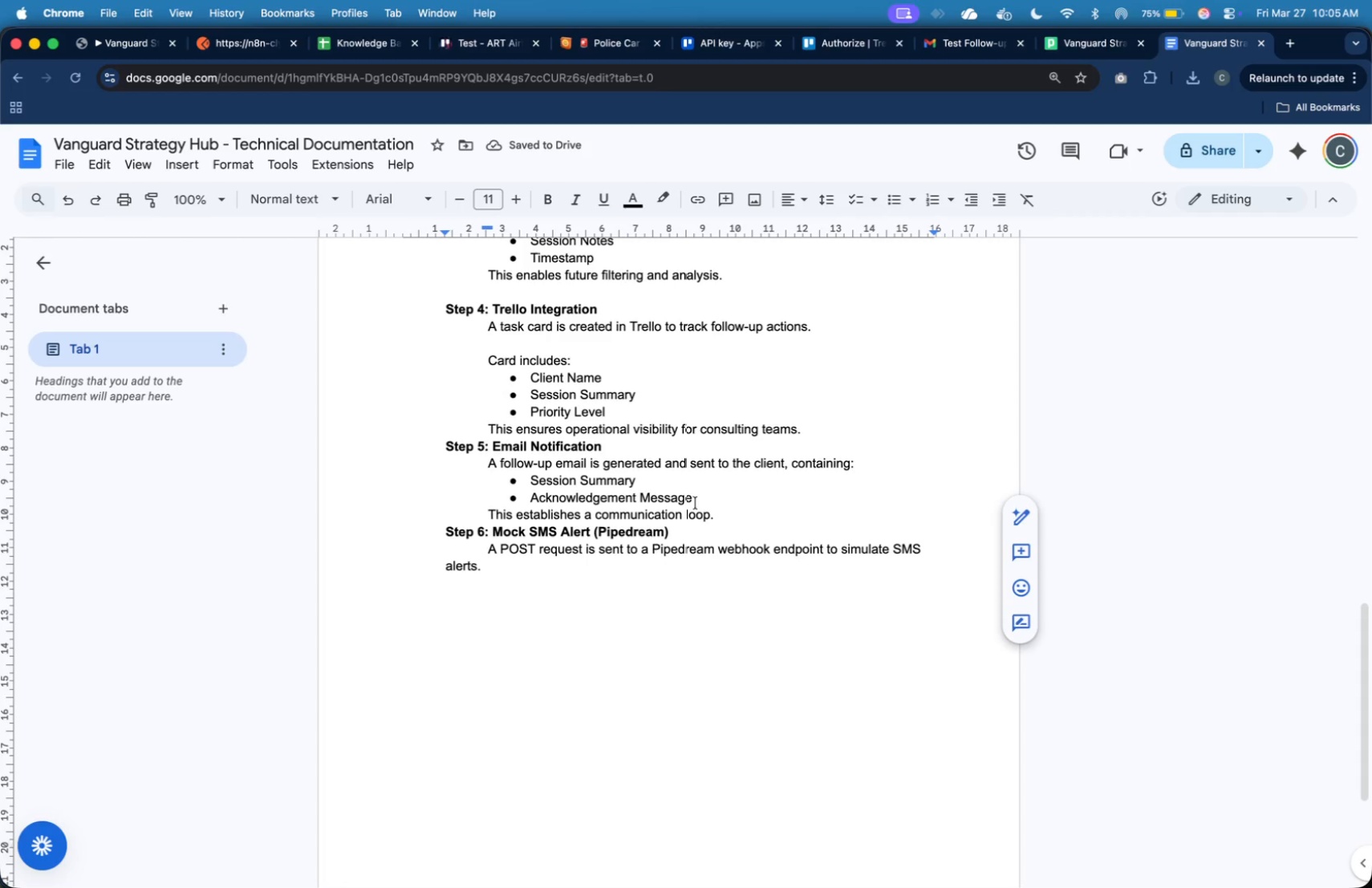 
scroll: coordinate [704, 509], scroll_direction: up, amount: 28.0
 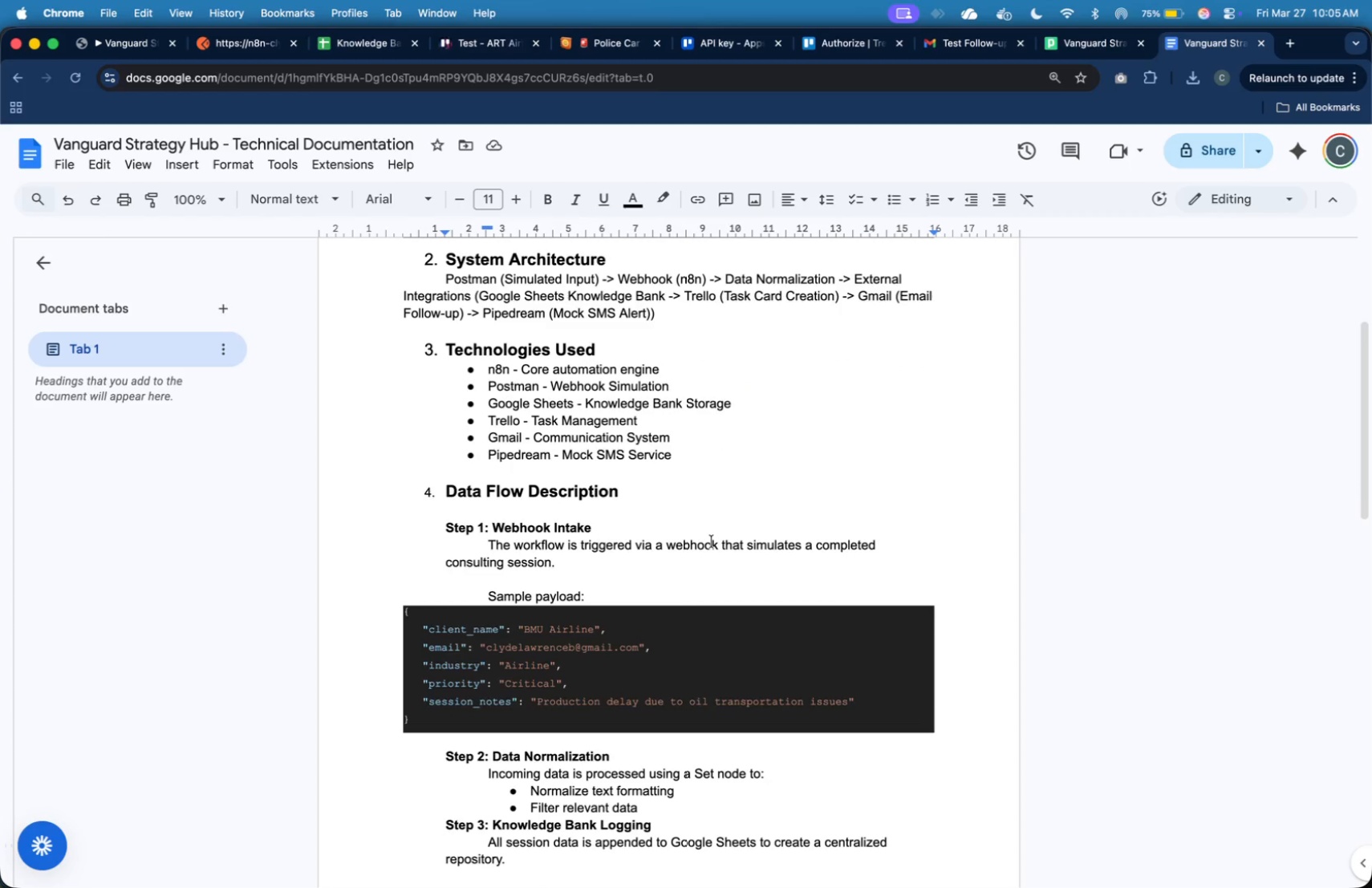 
scroll: coordinate [712, 541], scroll_direction: down, amount: 23.0
 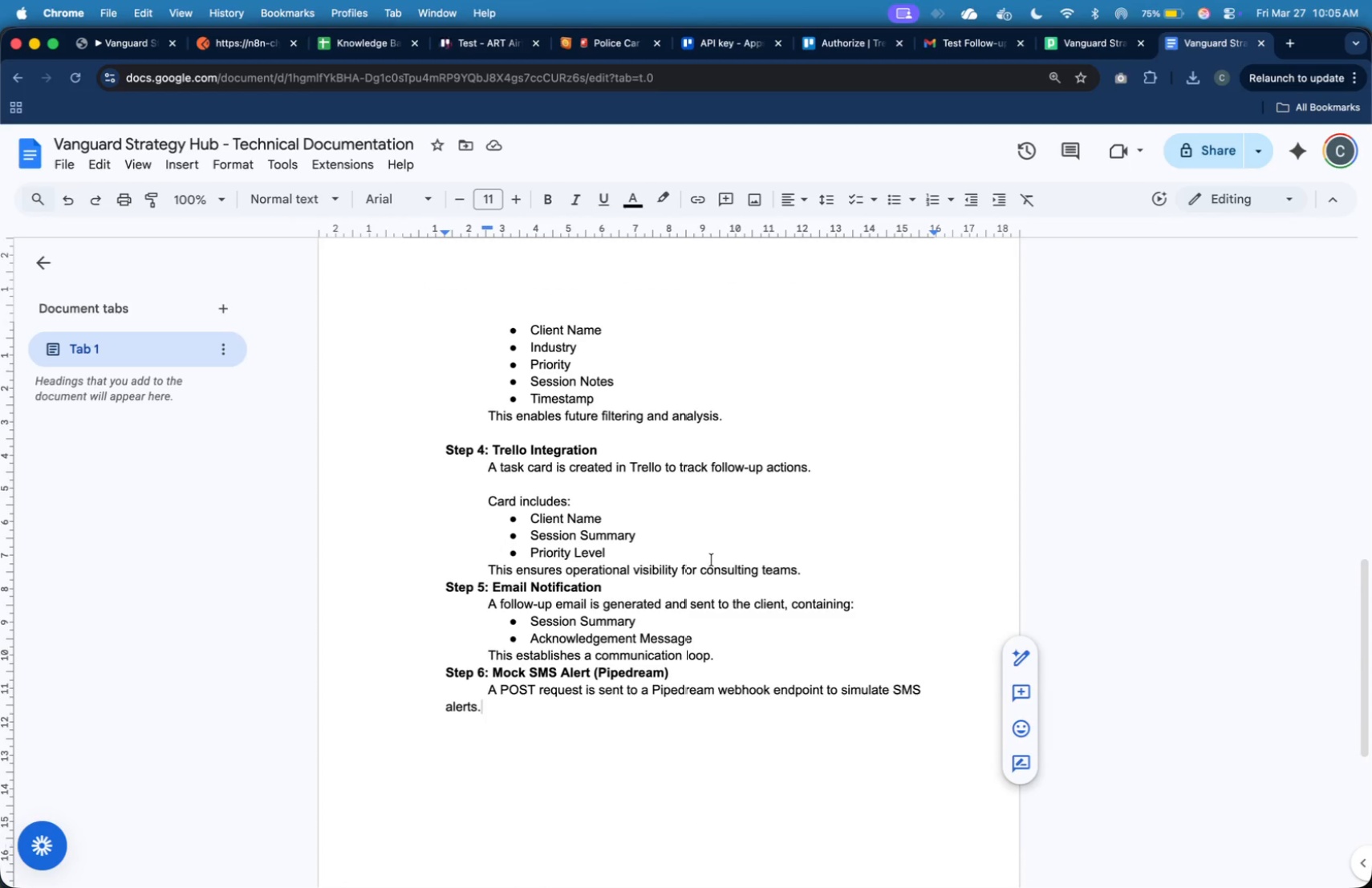 
key(Enter)
 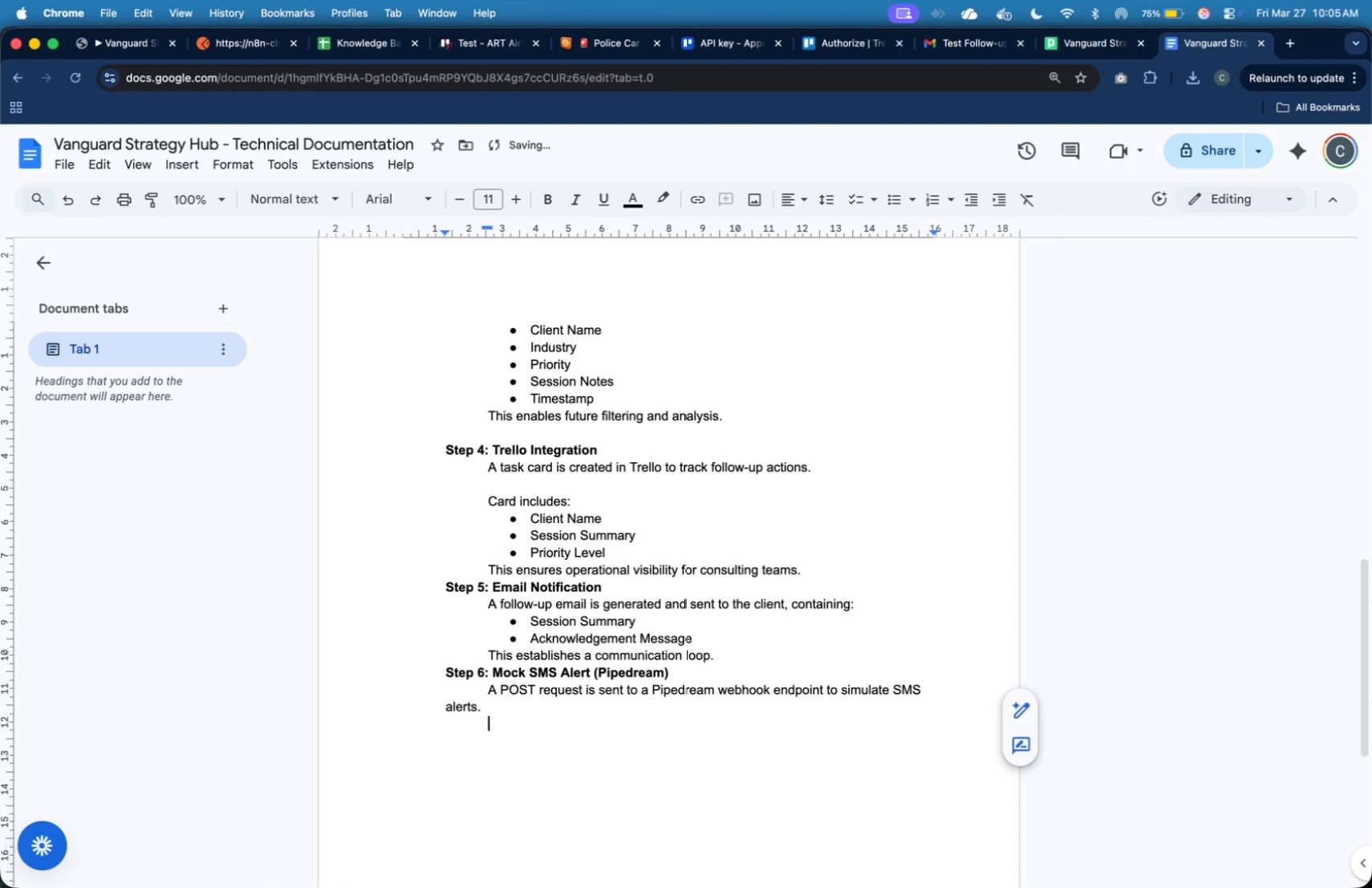 
key(Enter)
 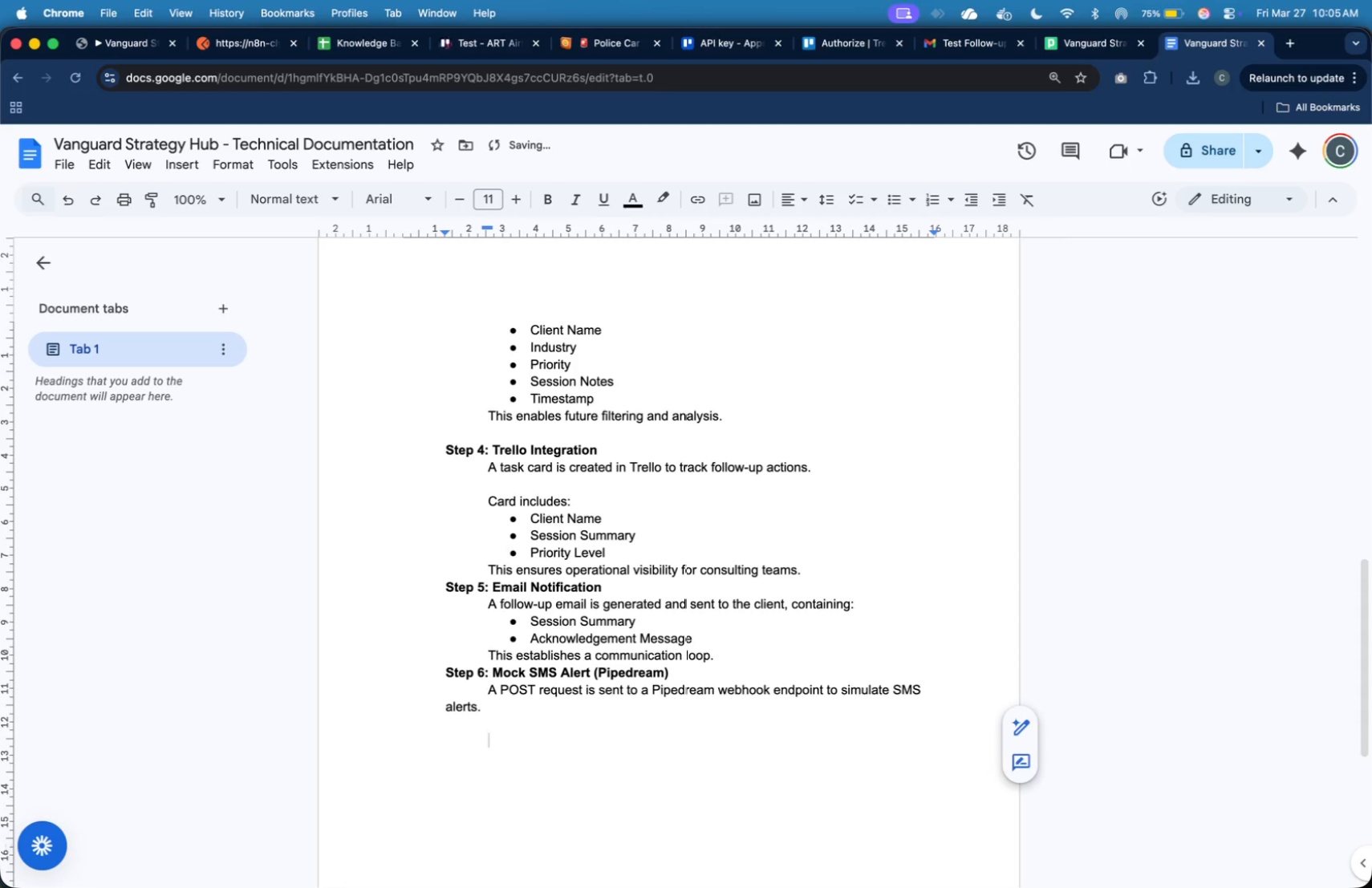 
type(Example payload:)
 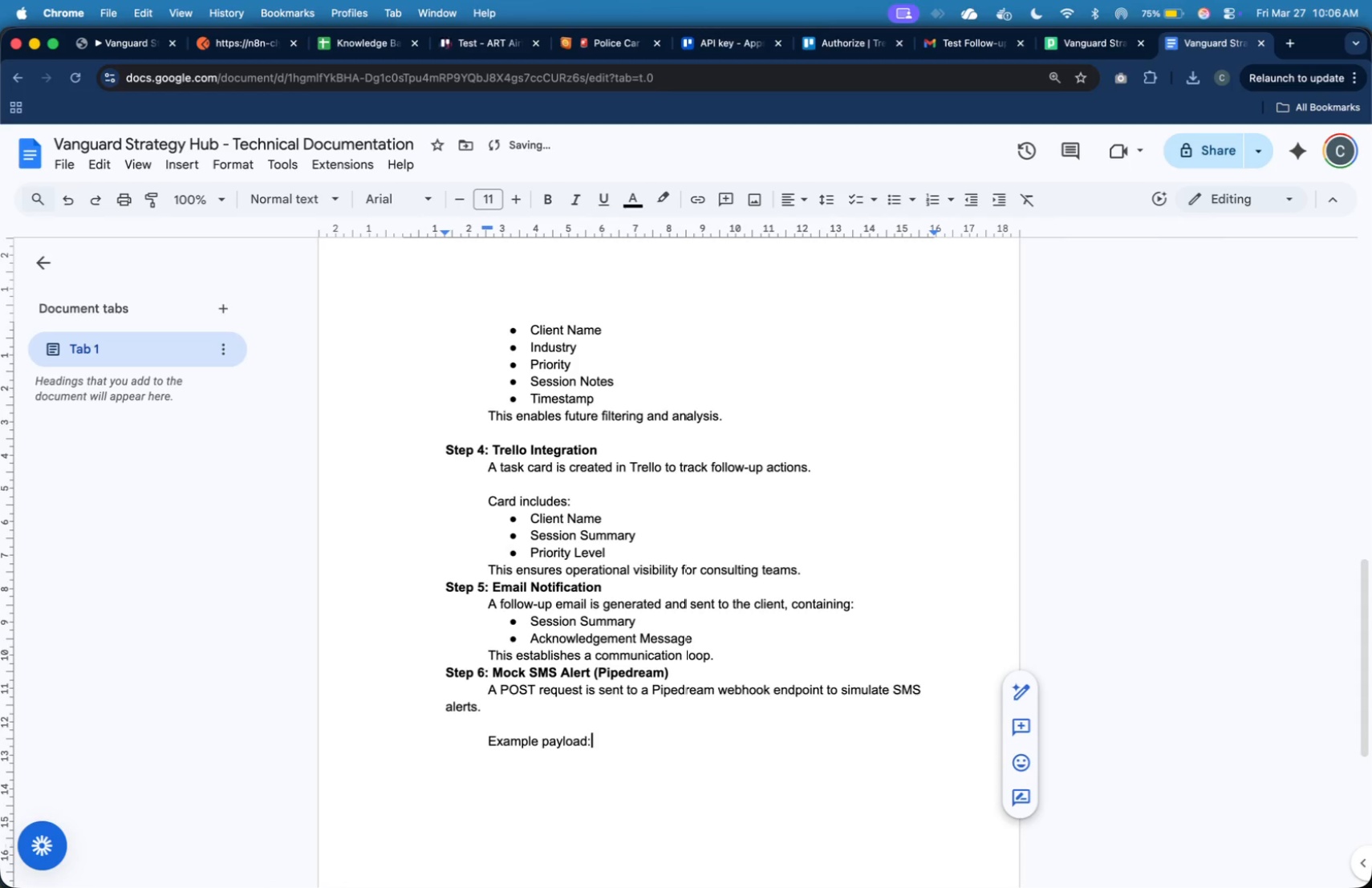 
key(Enter)
 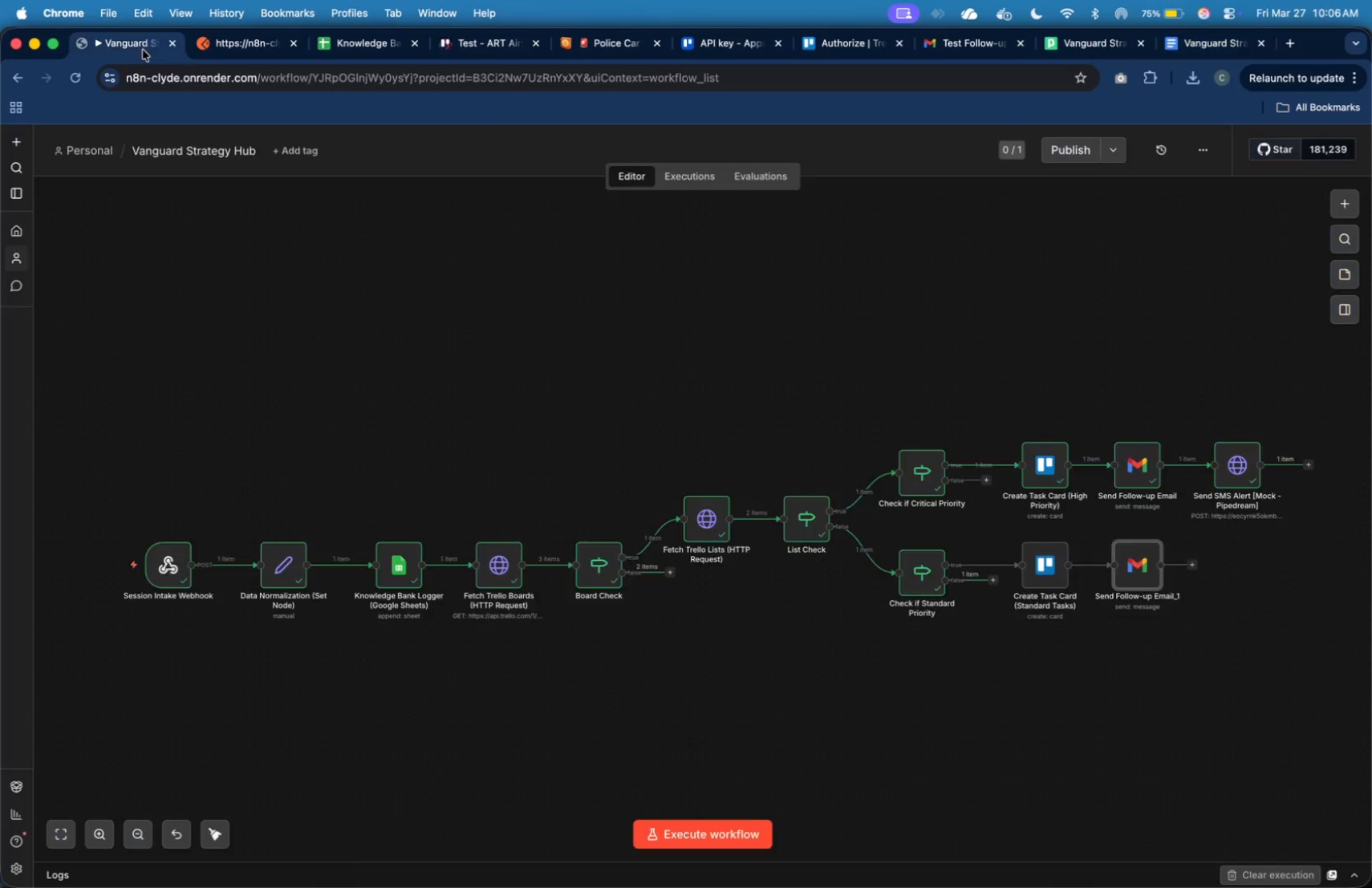 
wait(5.66)
 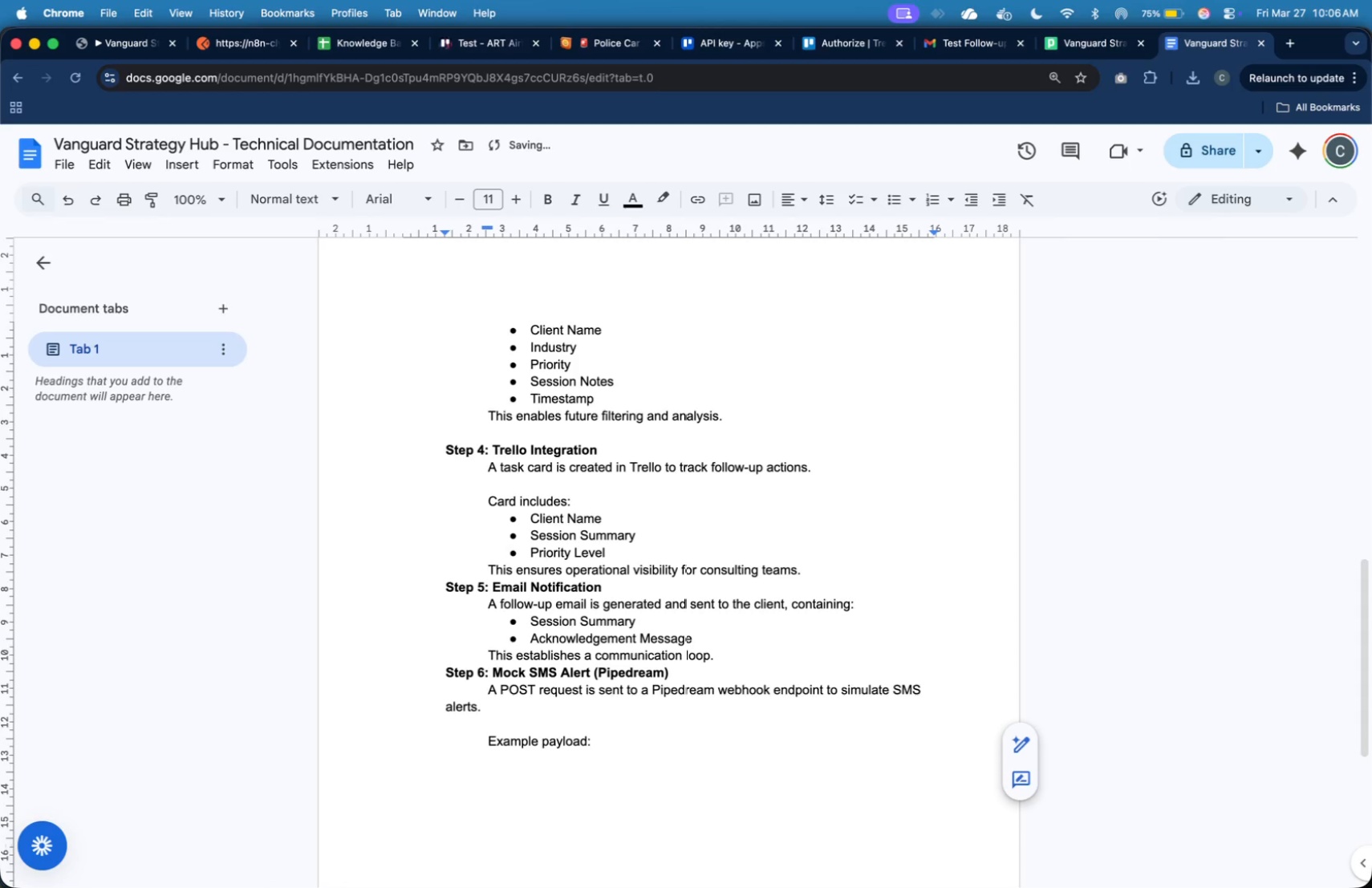 
double_click([1226, 469])
 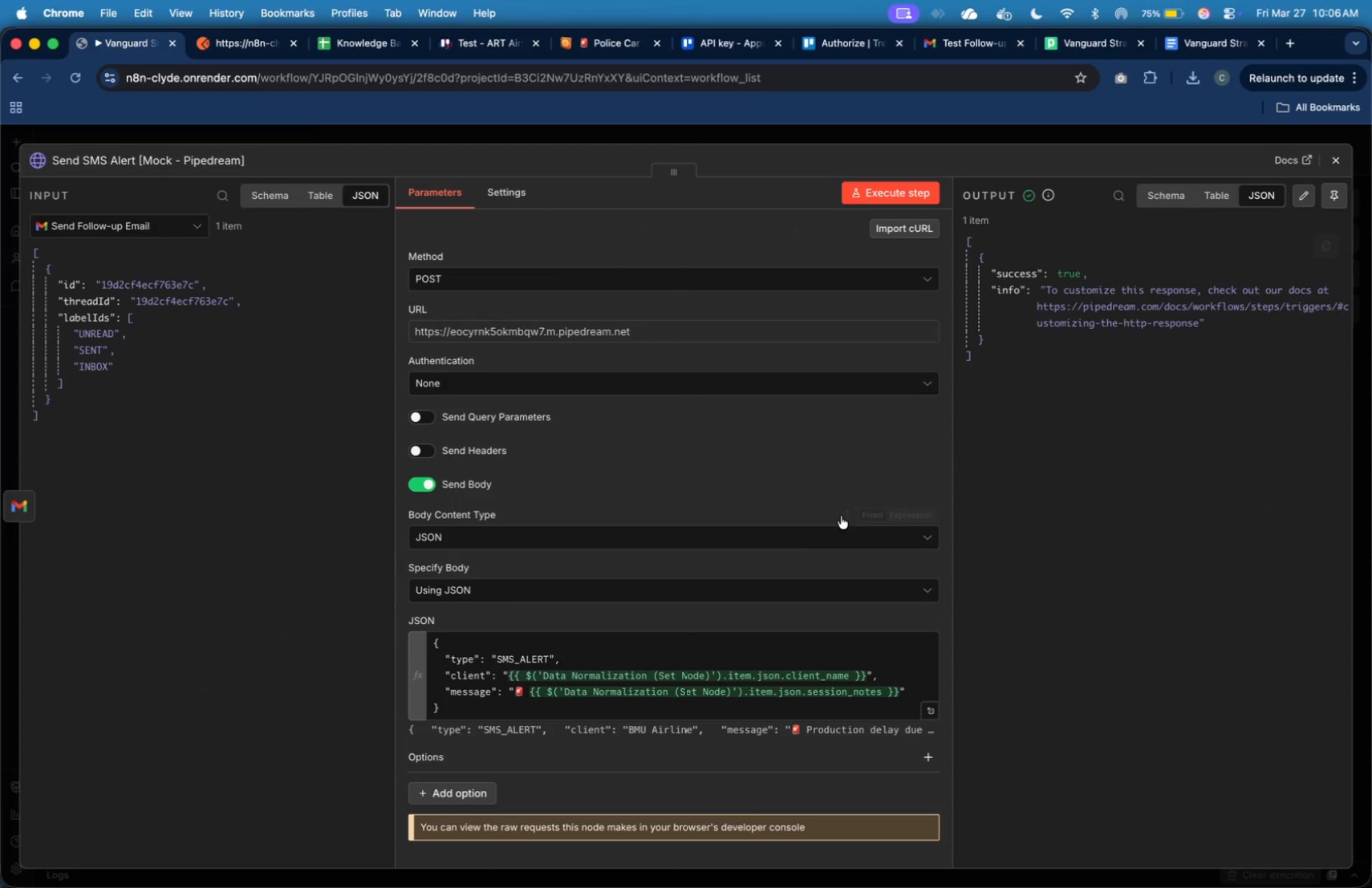 
scroll: coordinate [798, 522], scroll_direction: down, amount: 10.0
 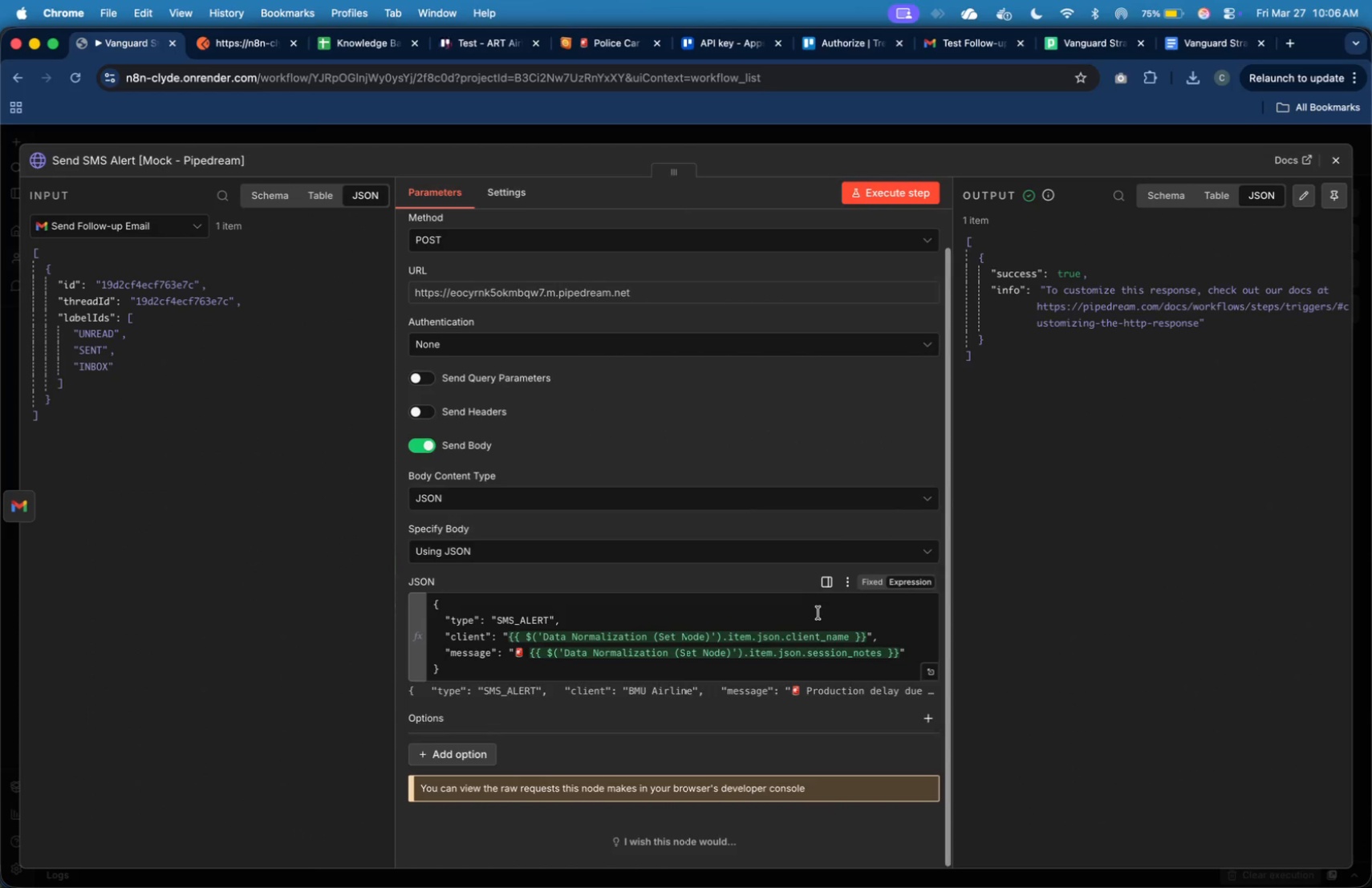 
left_click([818, 613])
 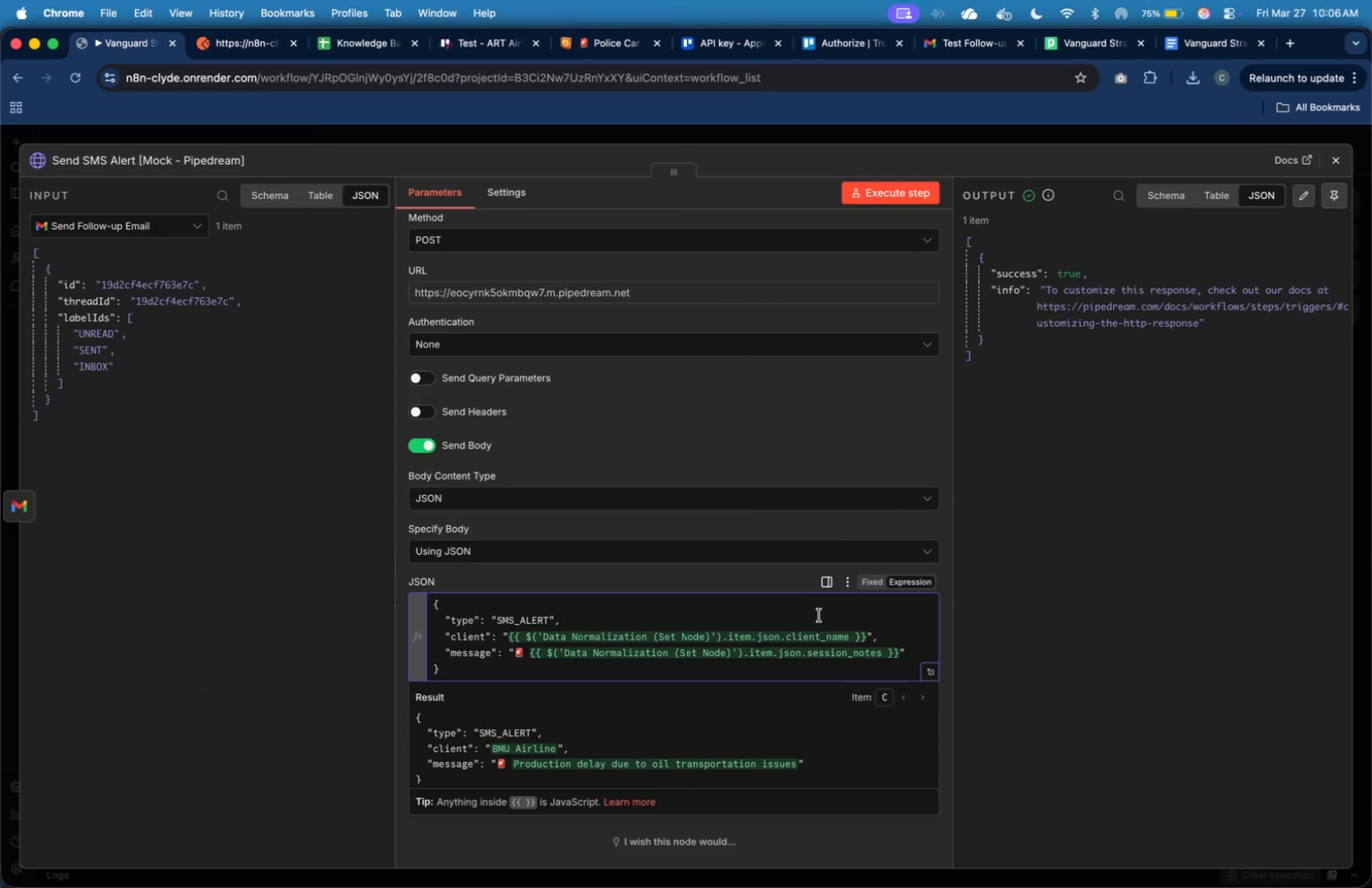 
key(Meta+A)
 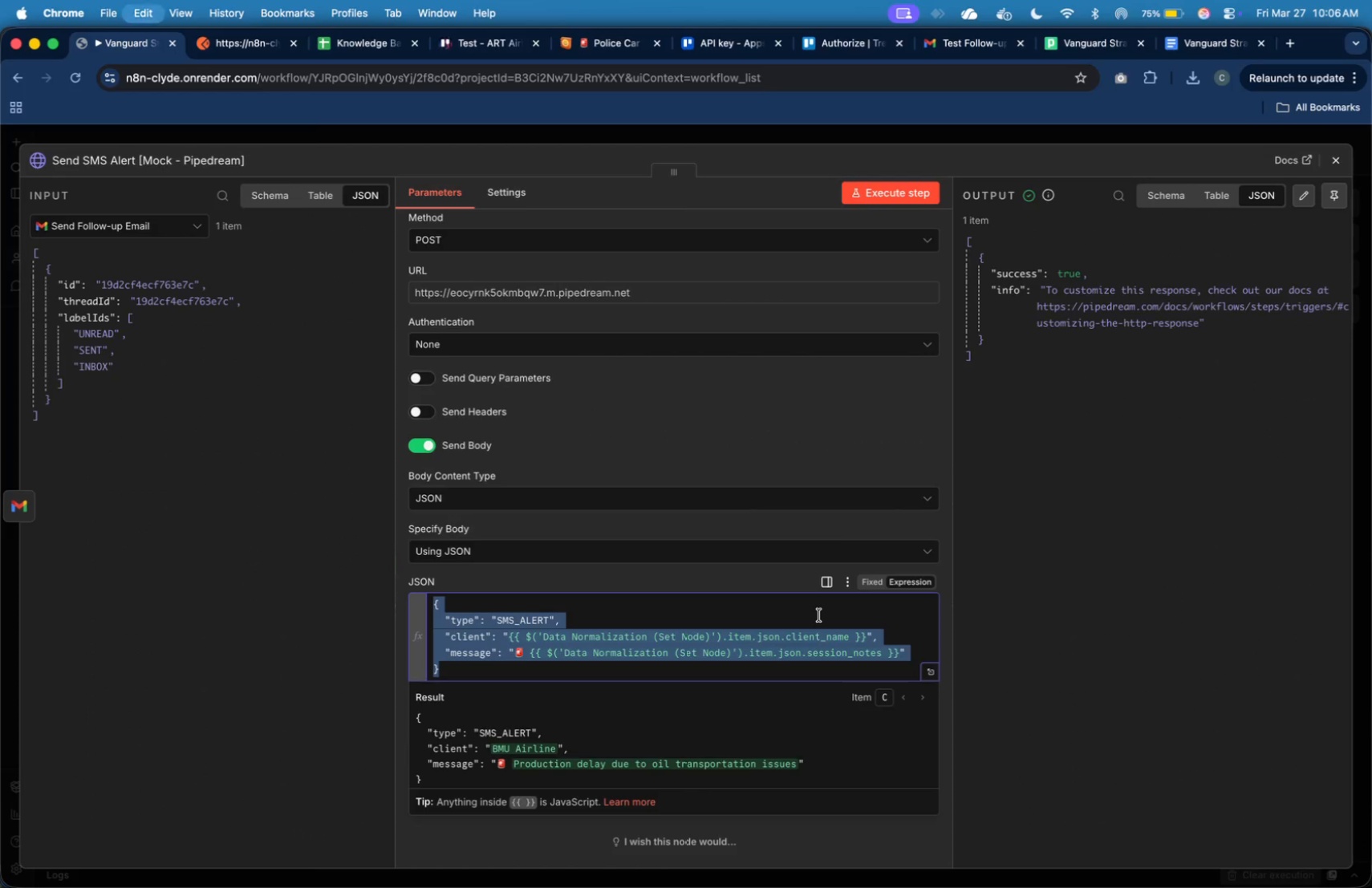 
key(Meta+C)
 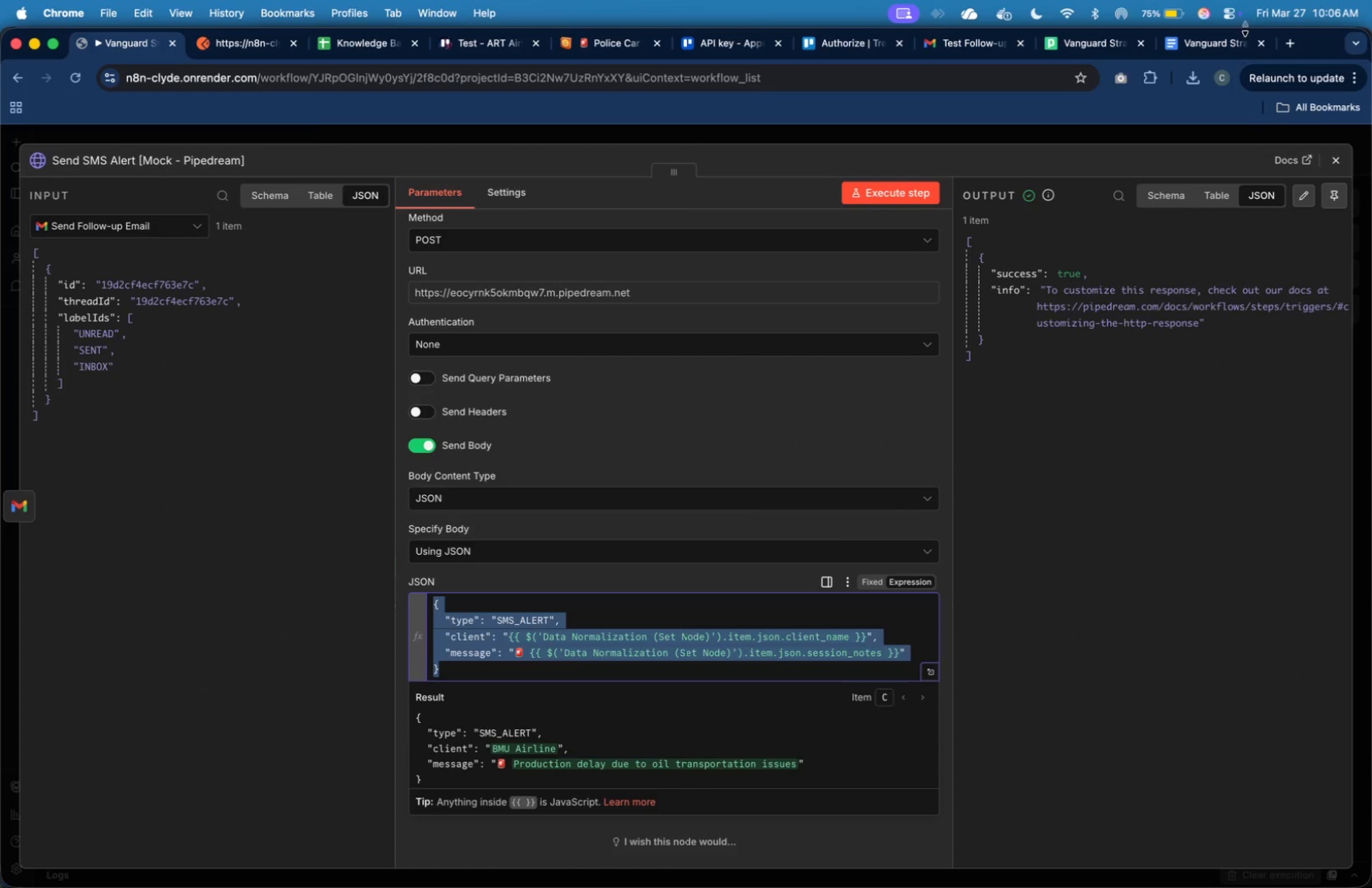 
left_click([1238, 33])
 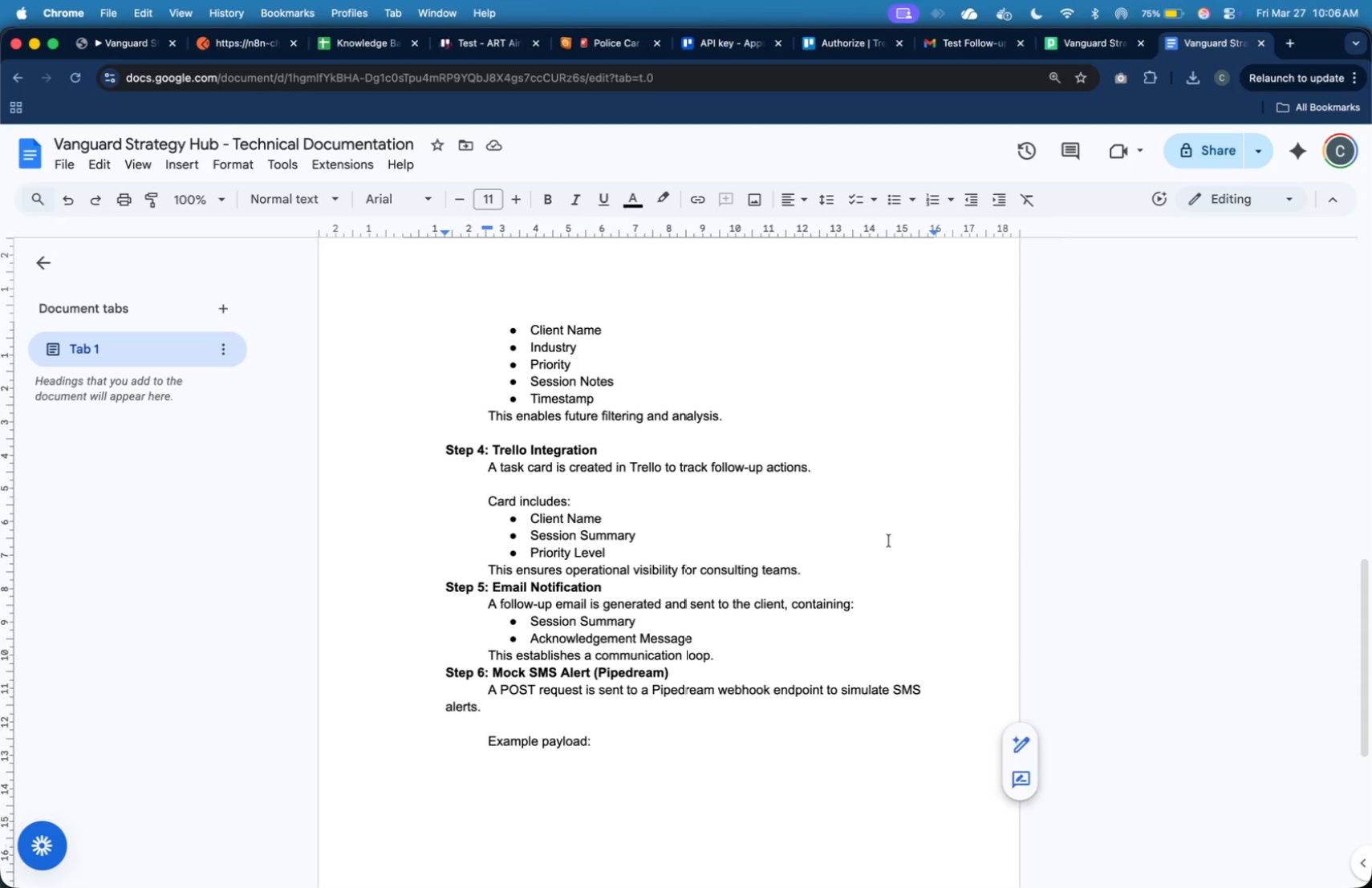 
key(Meta+V)
 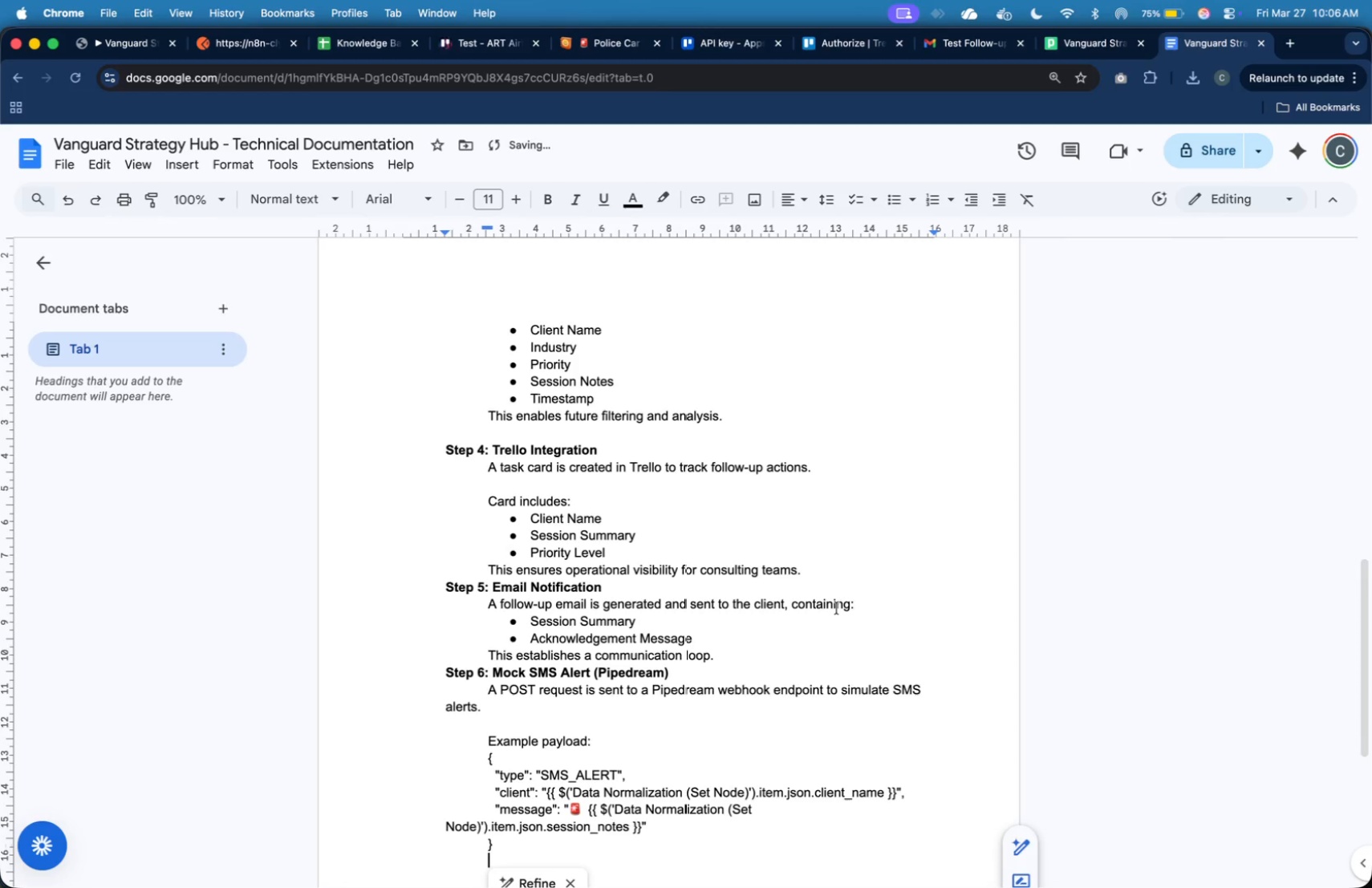 
scroll: coordinate [837, 608], scroll_direction: down, amount: 6.0
 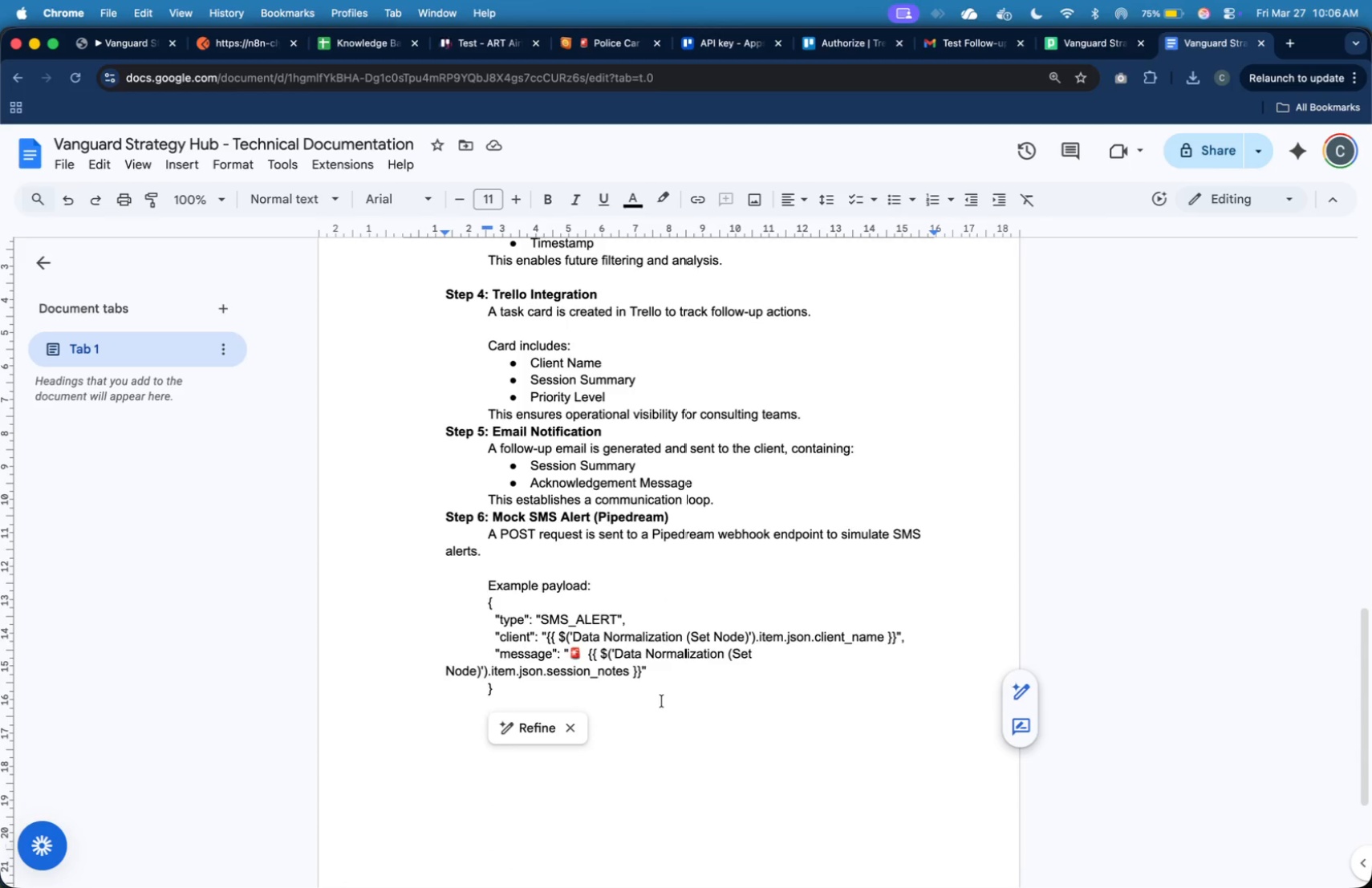 
wait(6.47)
 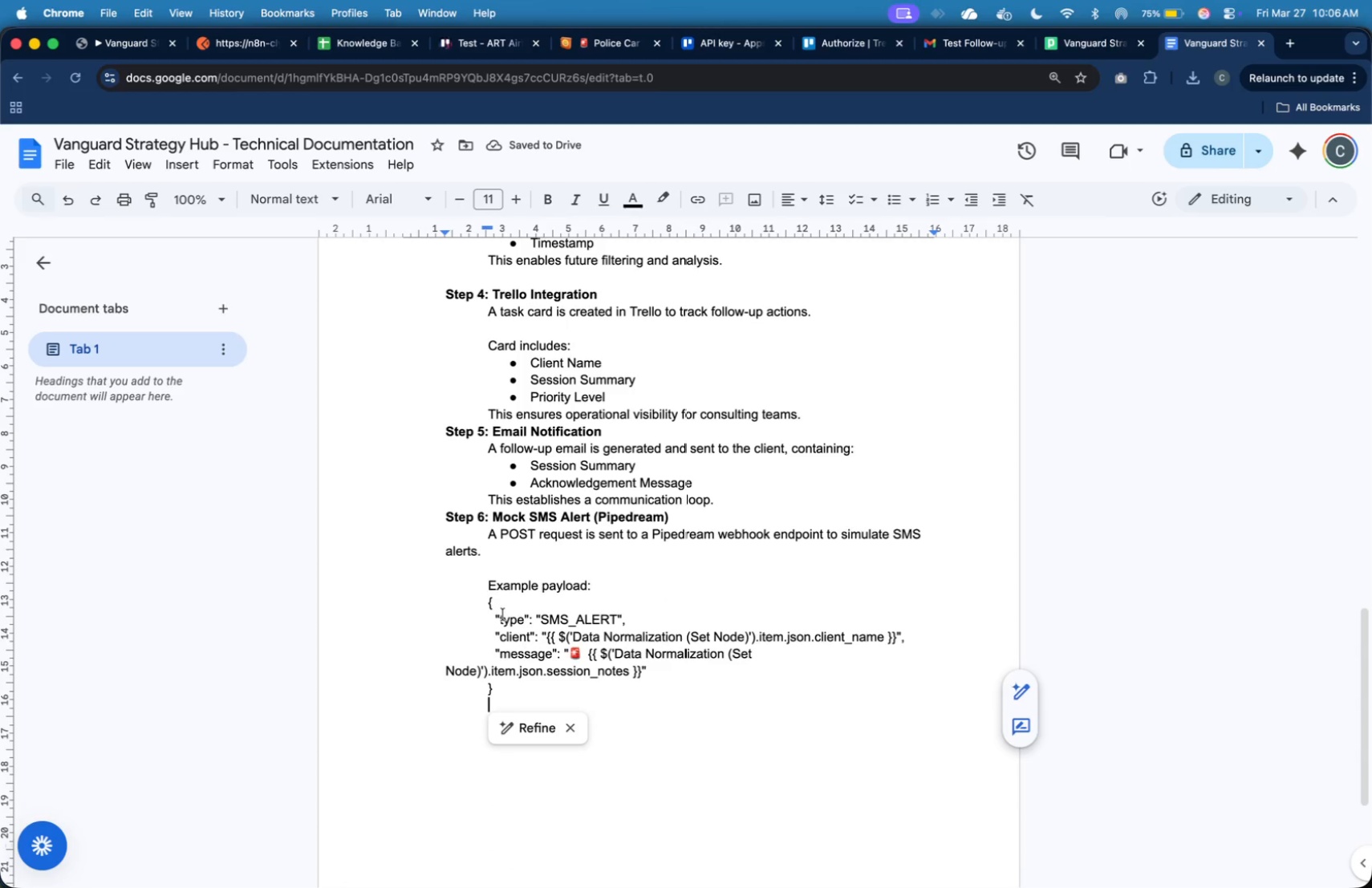 
key(Enter)
 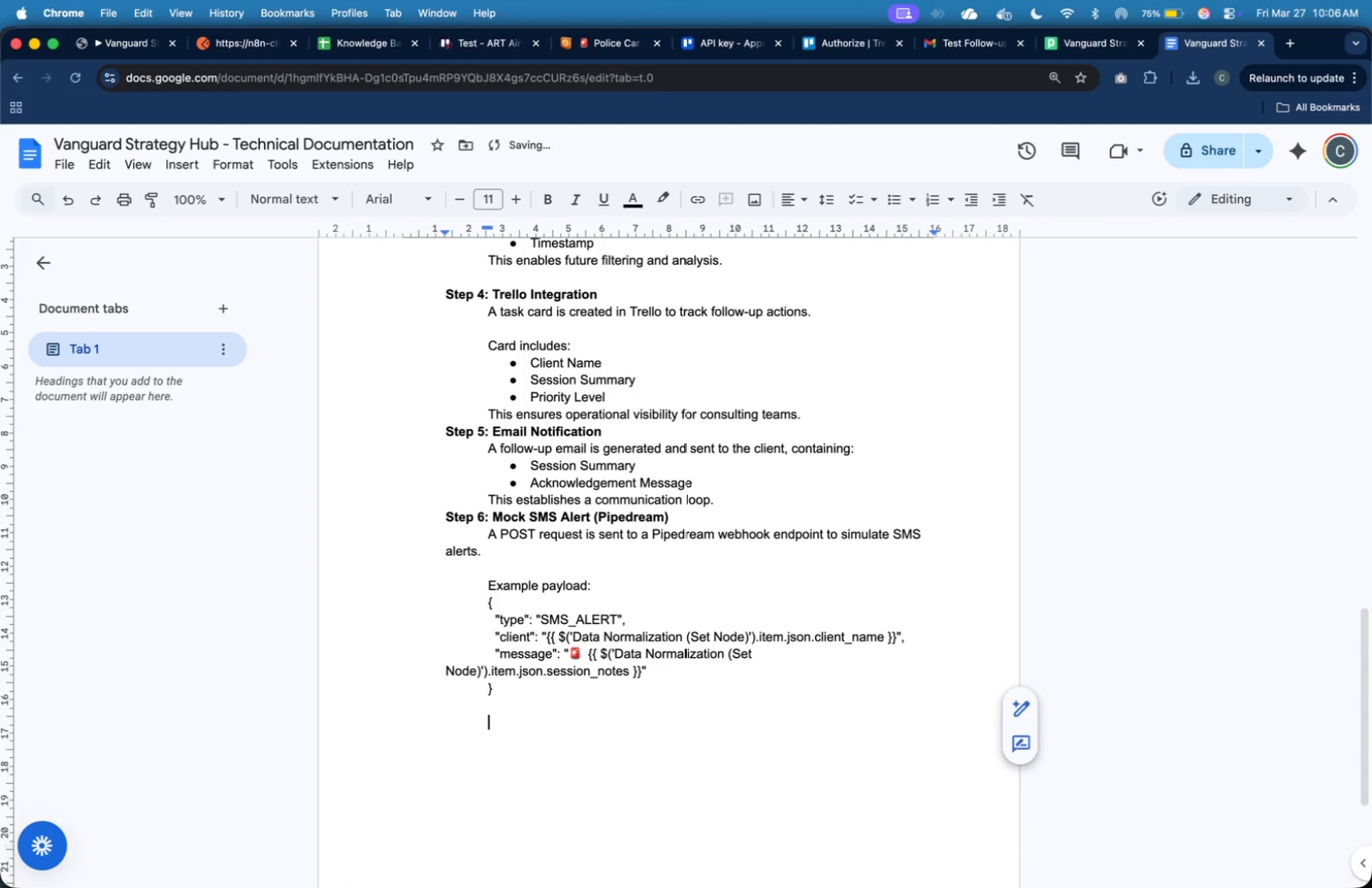 
key(Shift+T)
 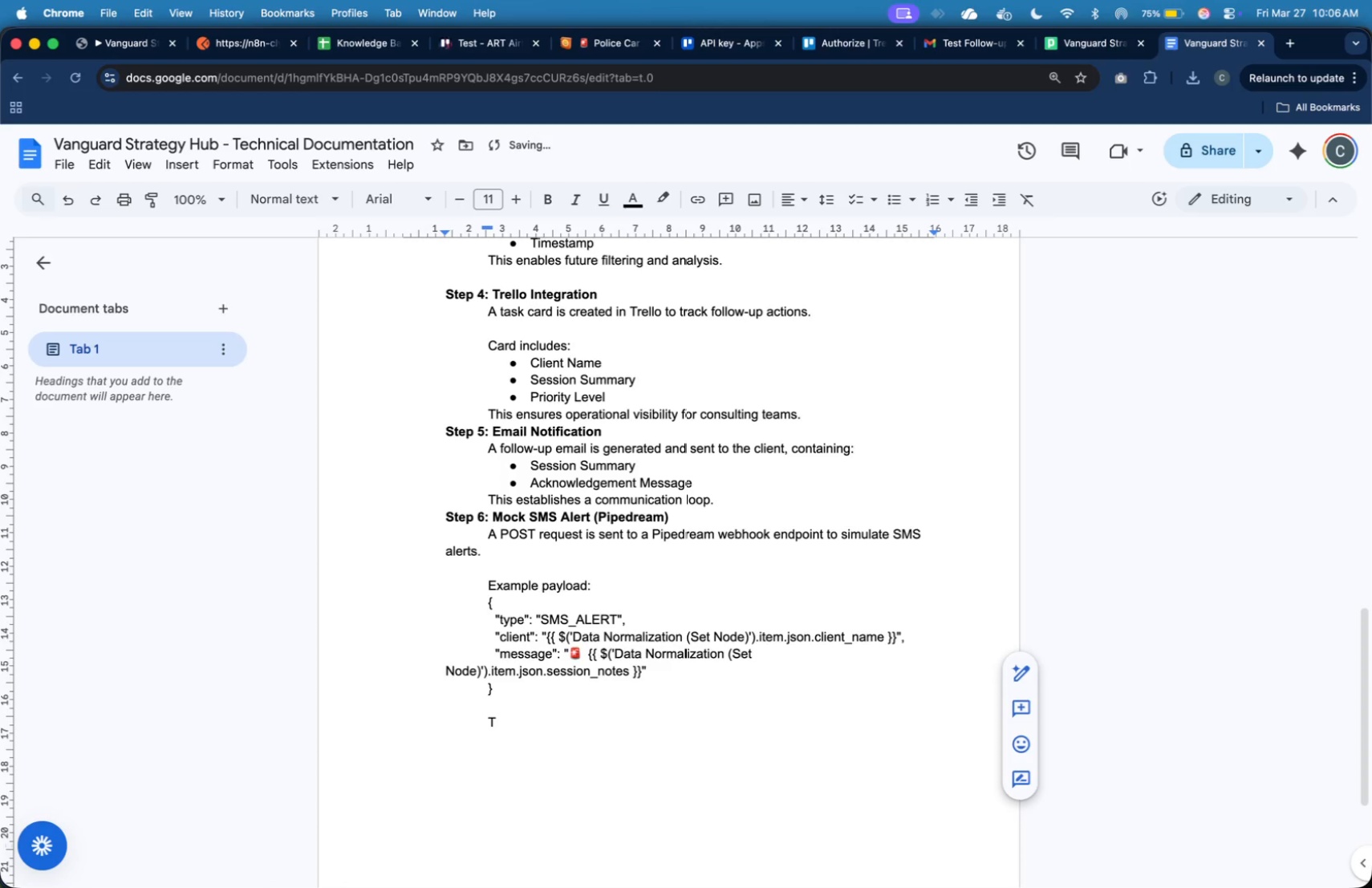 
key(ArrowUp)
 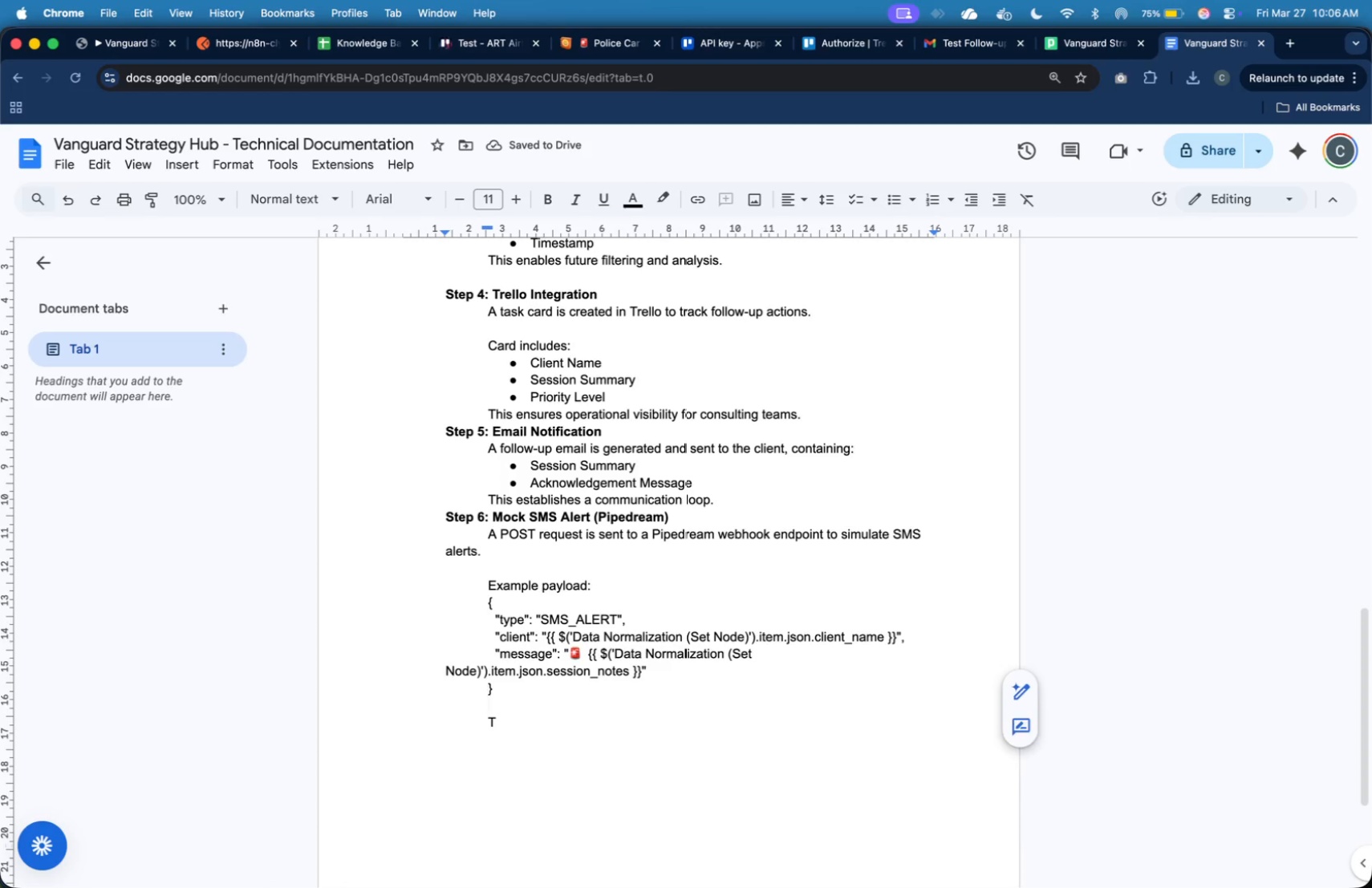 
key(ArrowUp)
 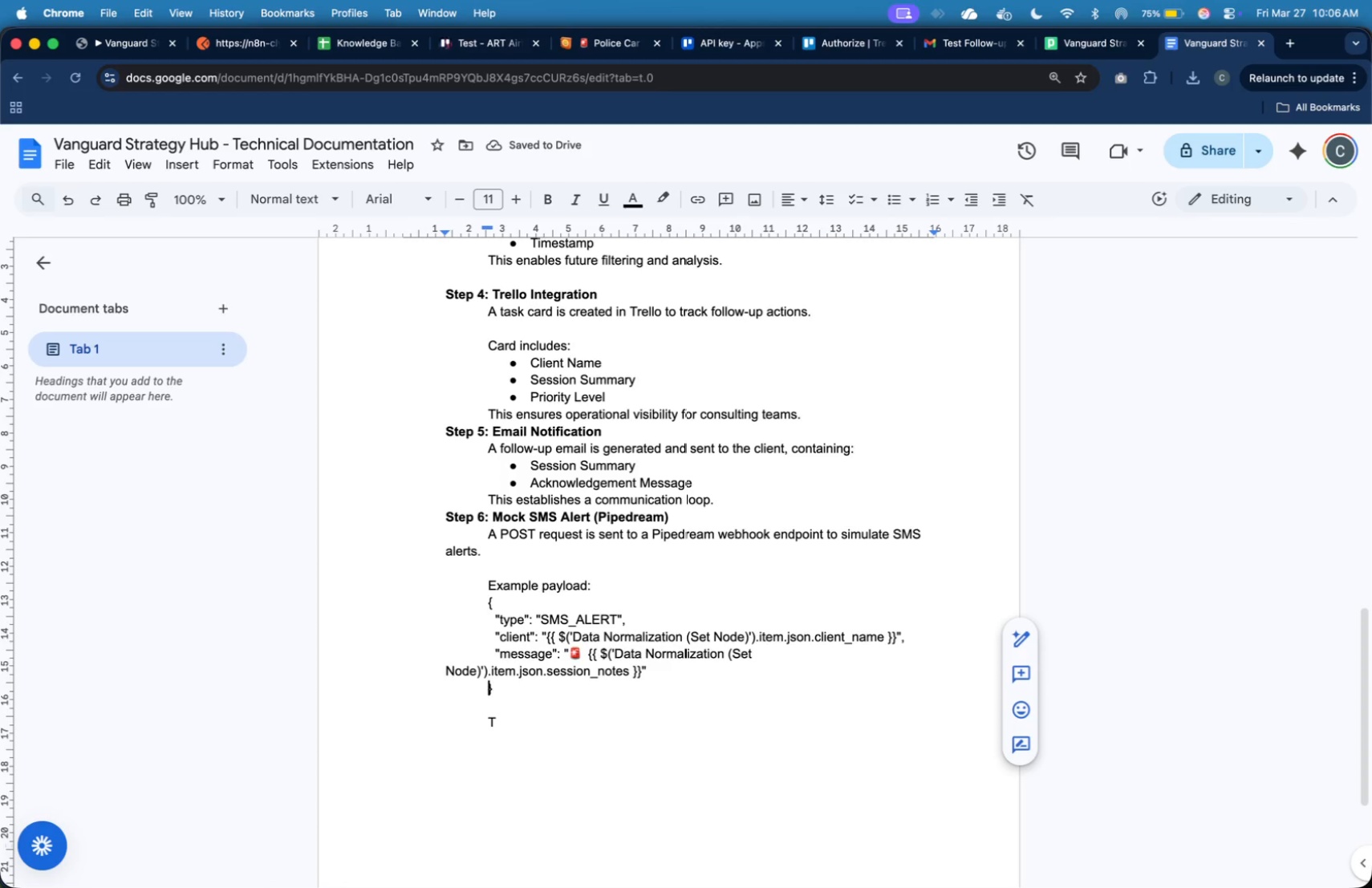 
key(ArrowLeft)
 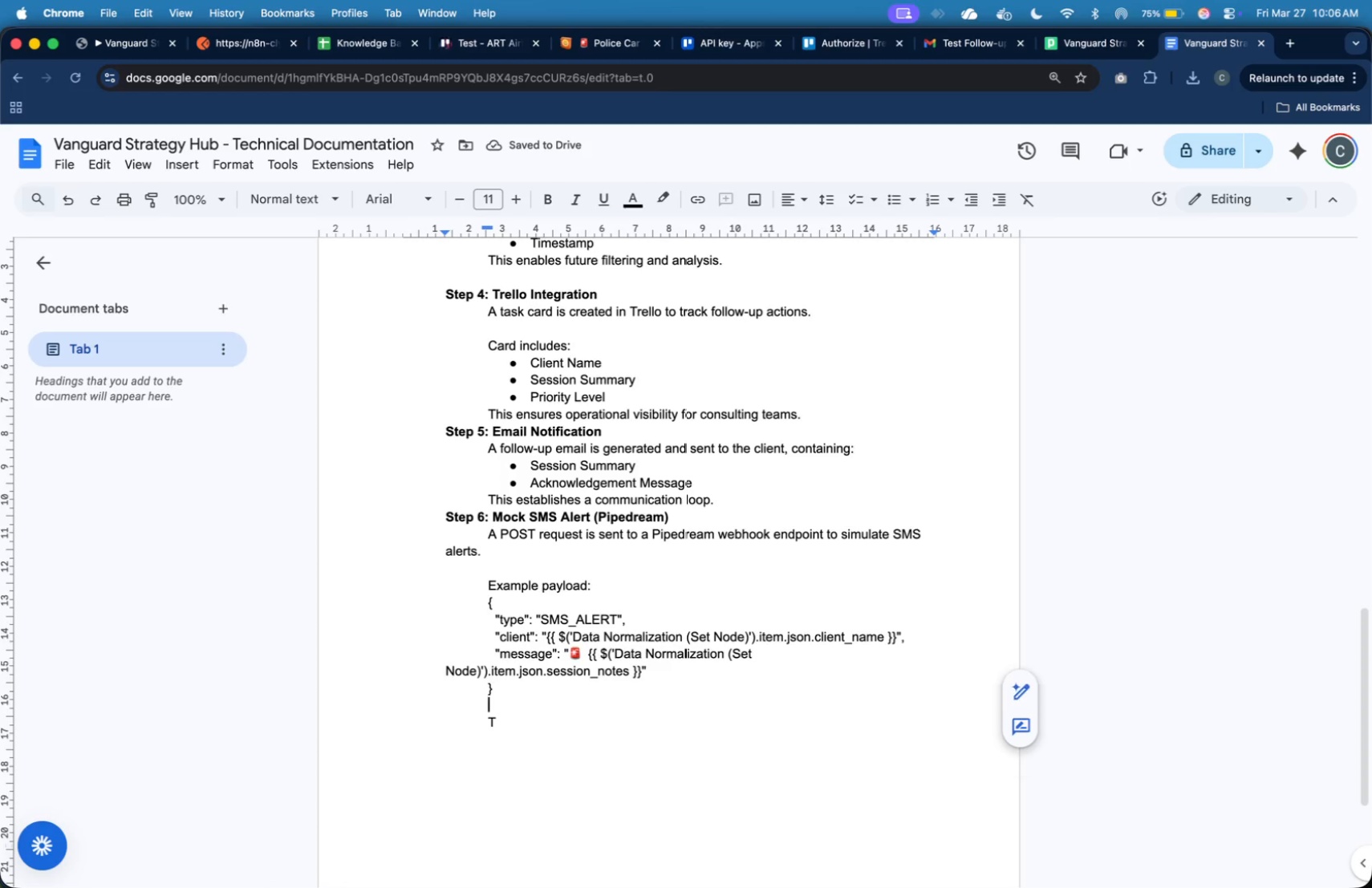 
key(ArrowDown)
 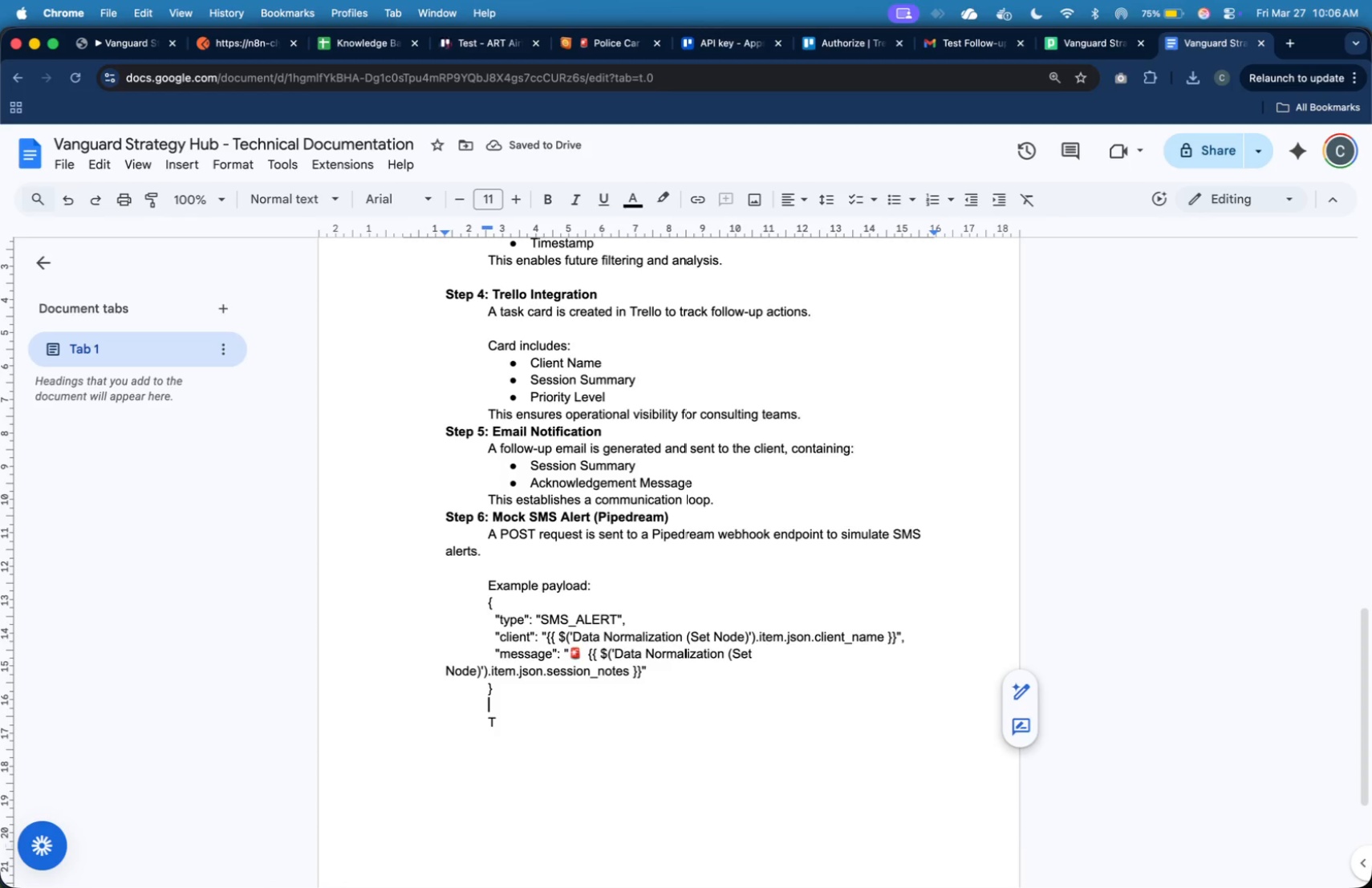 
key(Shift+ArrowUp)
 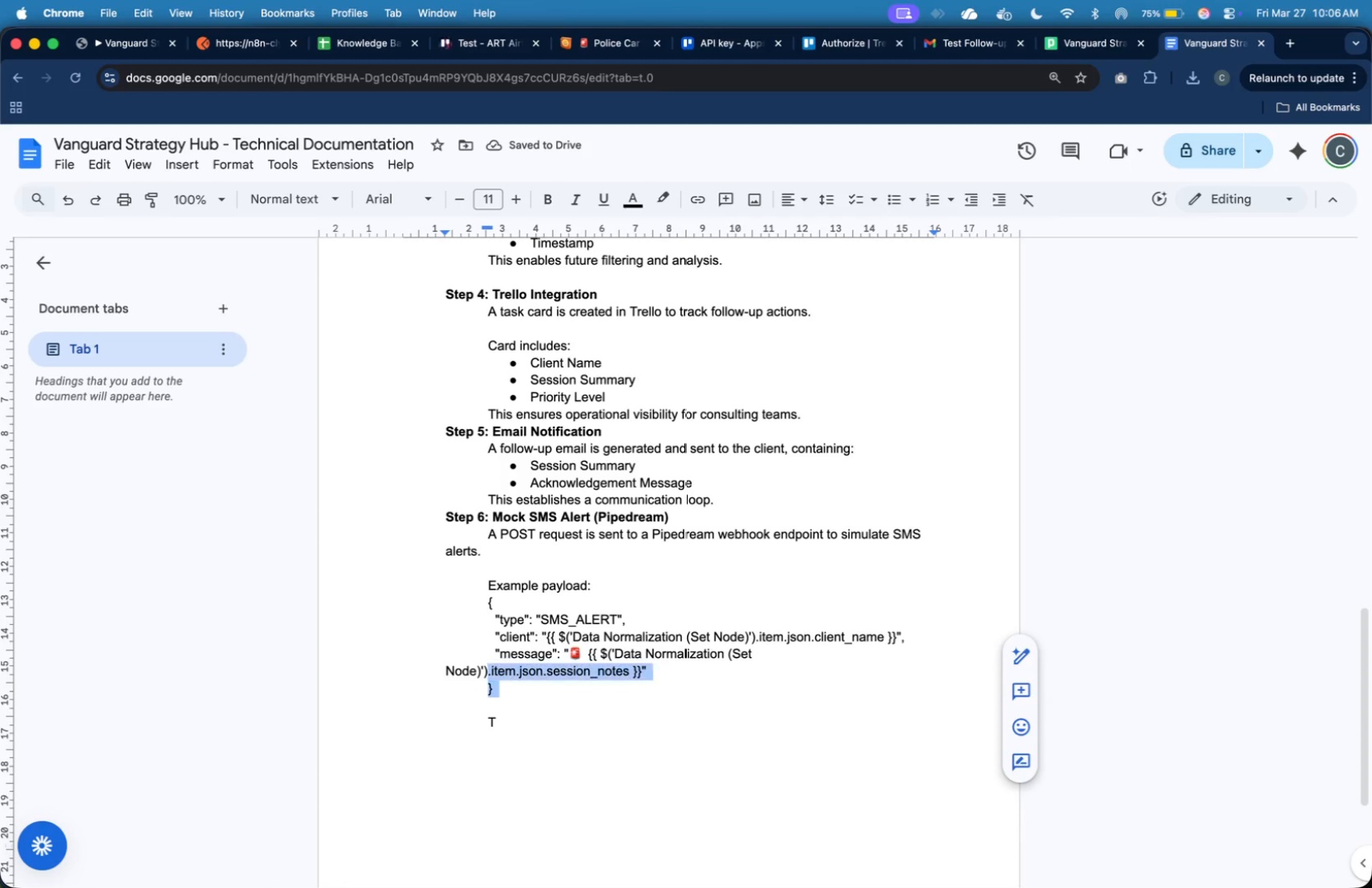 
key(Shift+ArrowUp)
 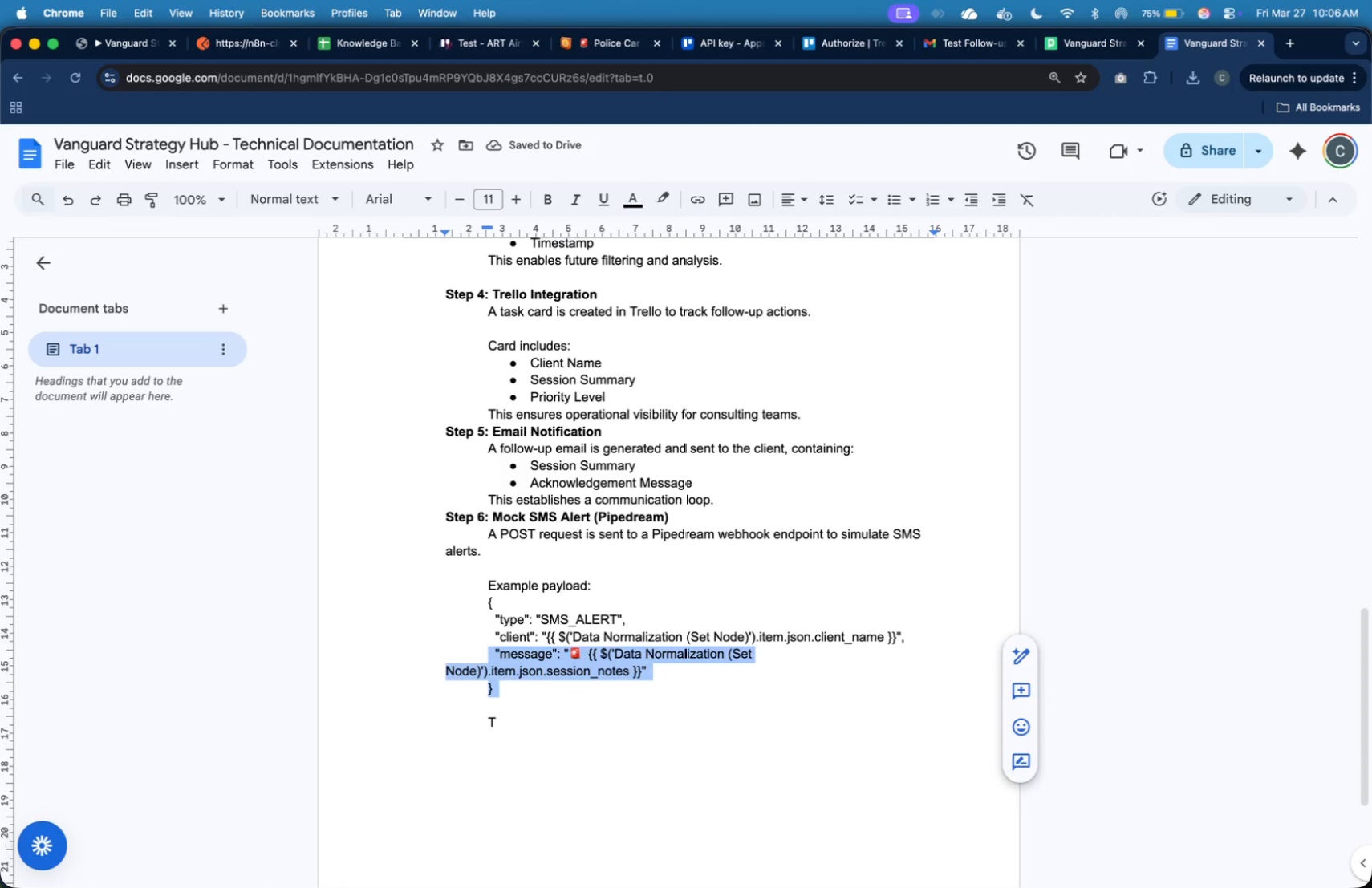 
key(Shift+ArrowUp)
 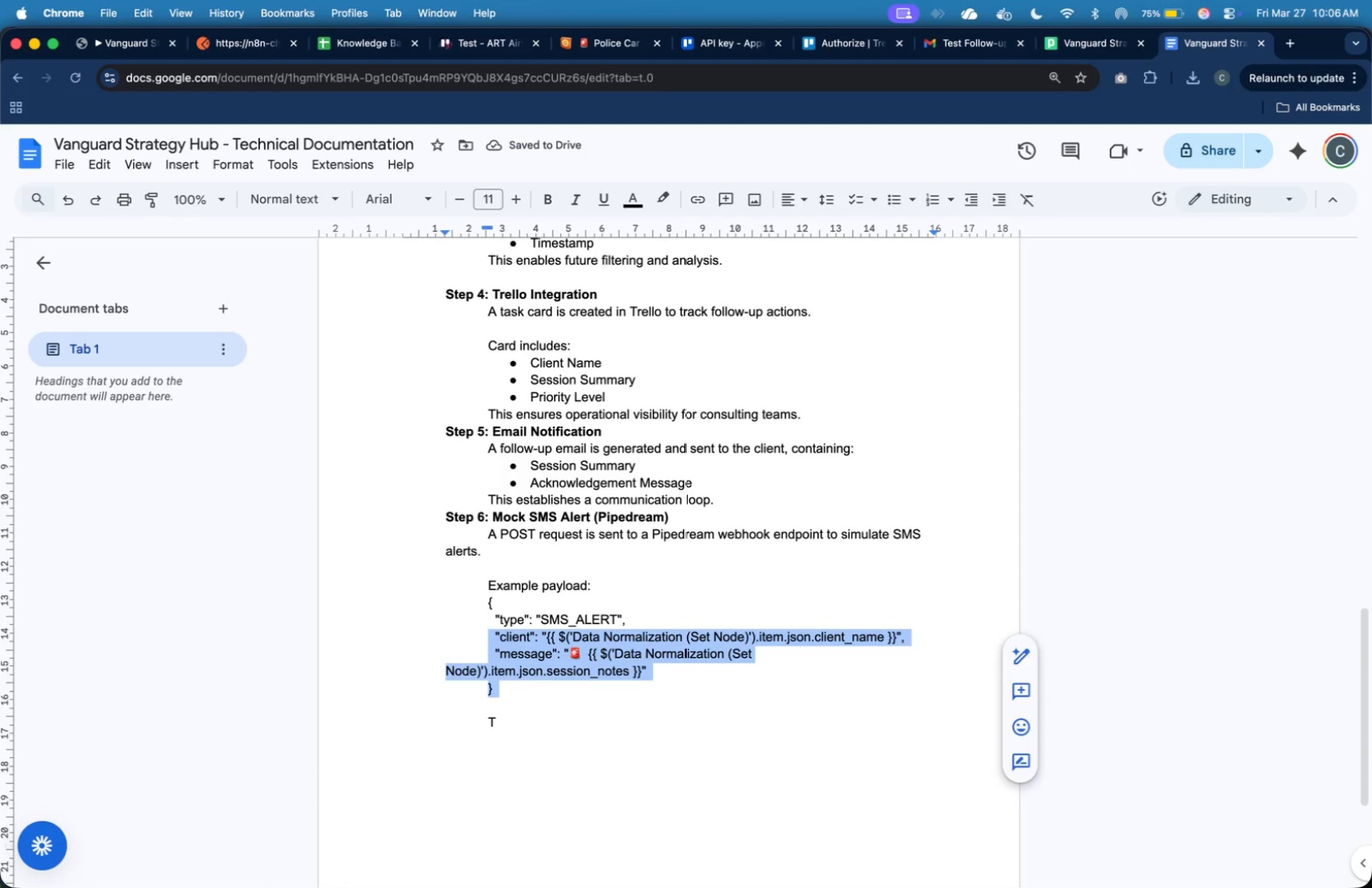 
key(Shift+ArrowUp)
 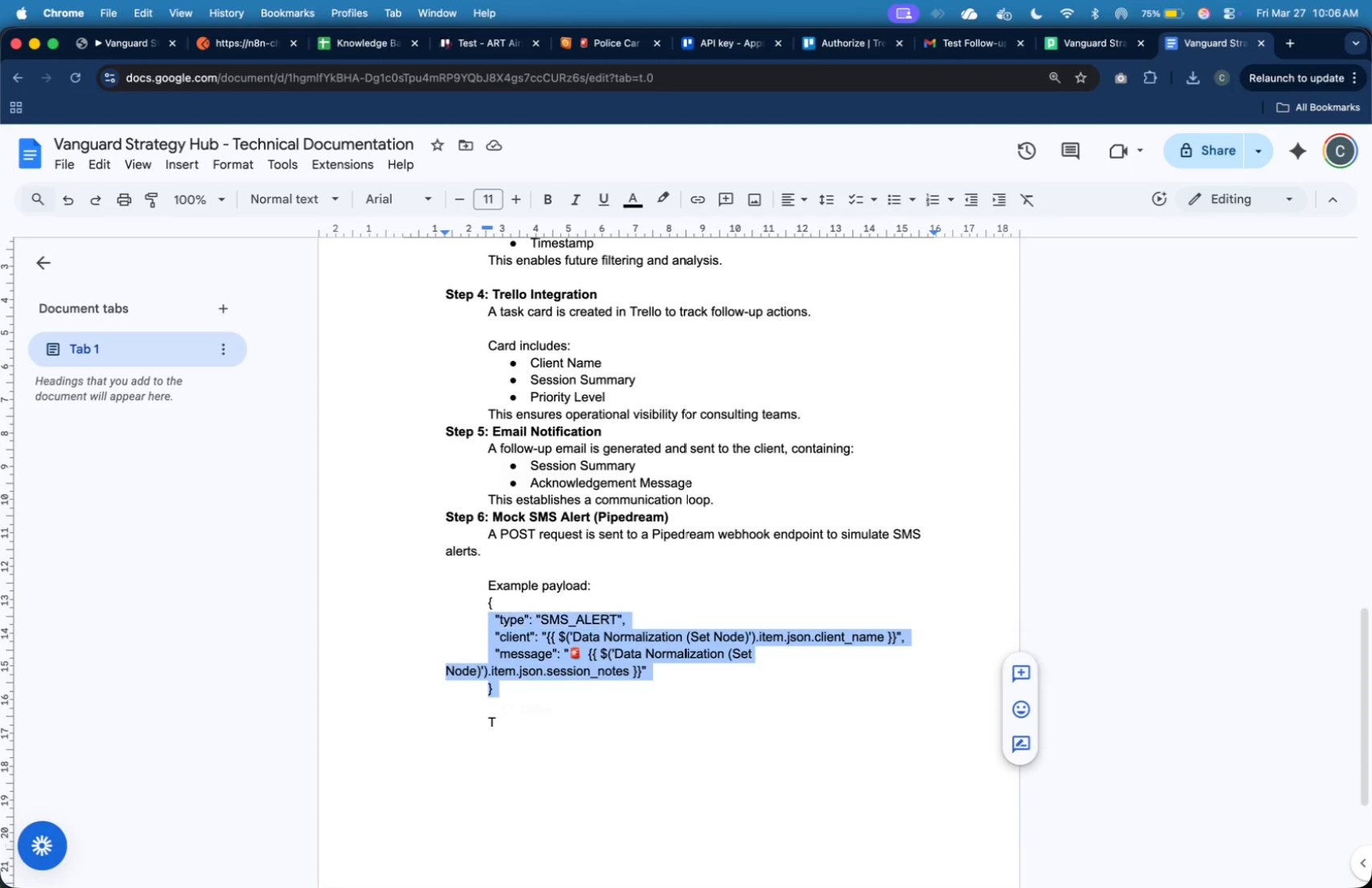 
key(Shift+ArrowUp)
 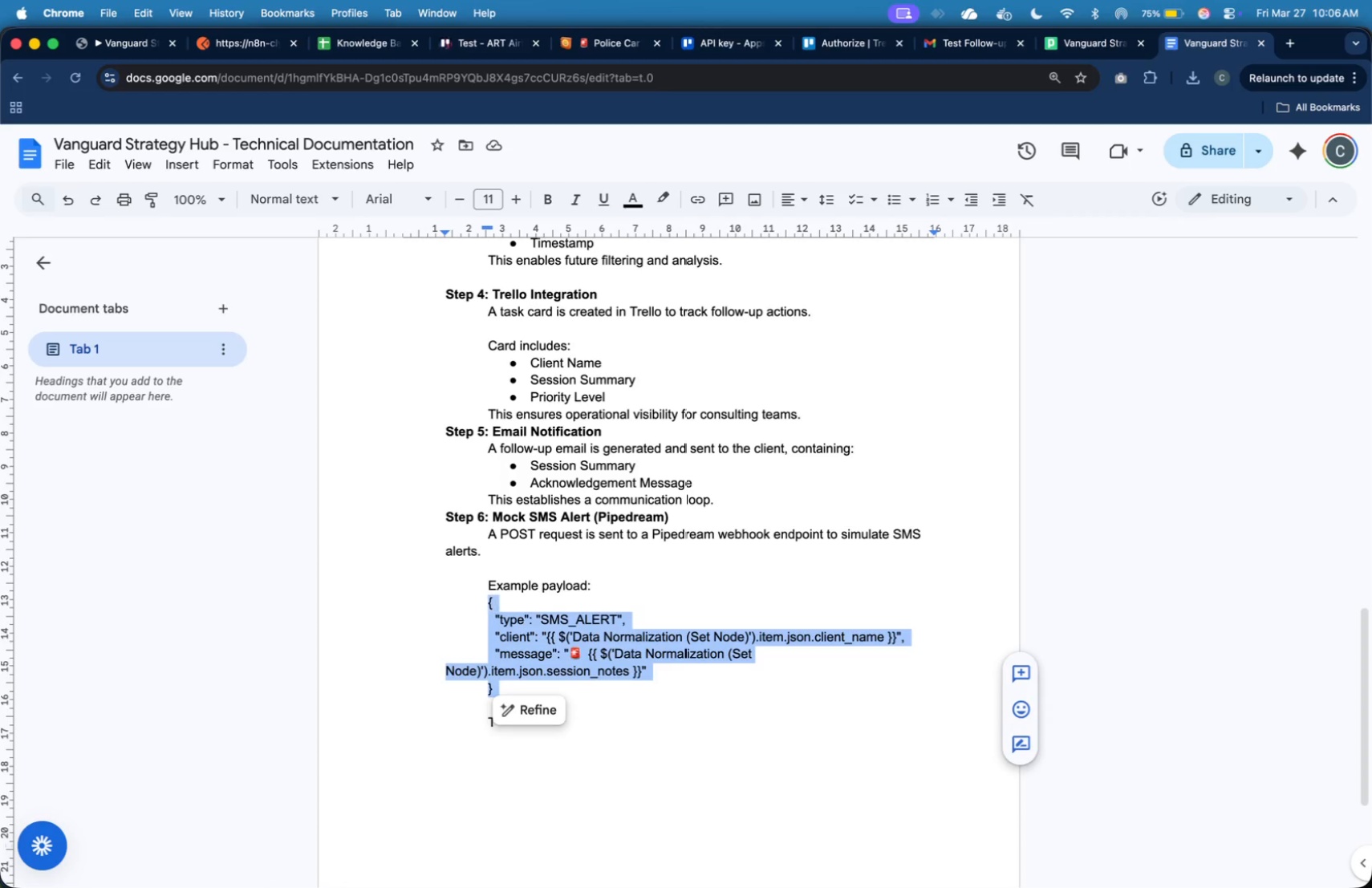 
key(Shift+ArrowUp)
 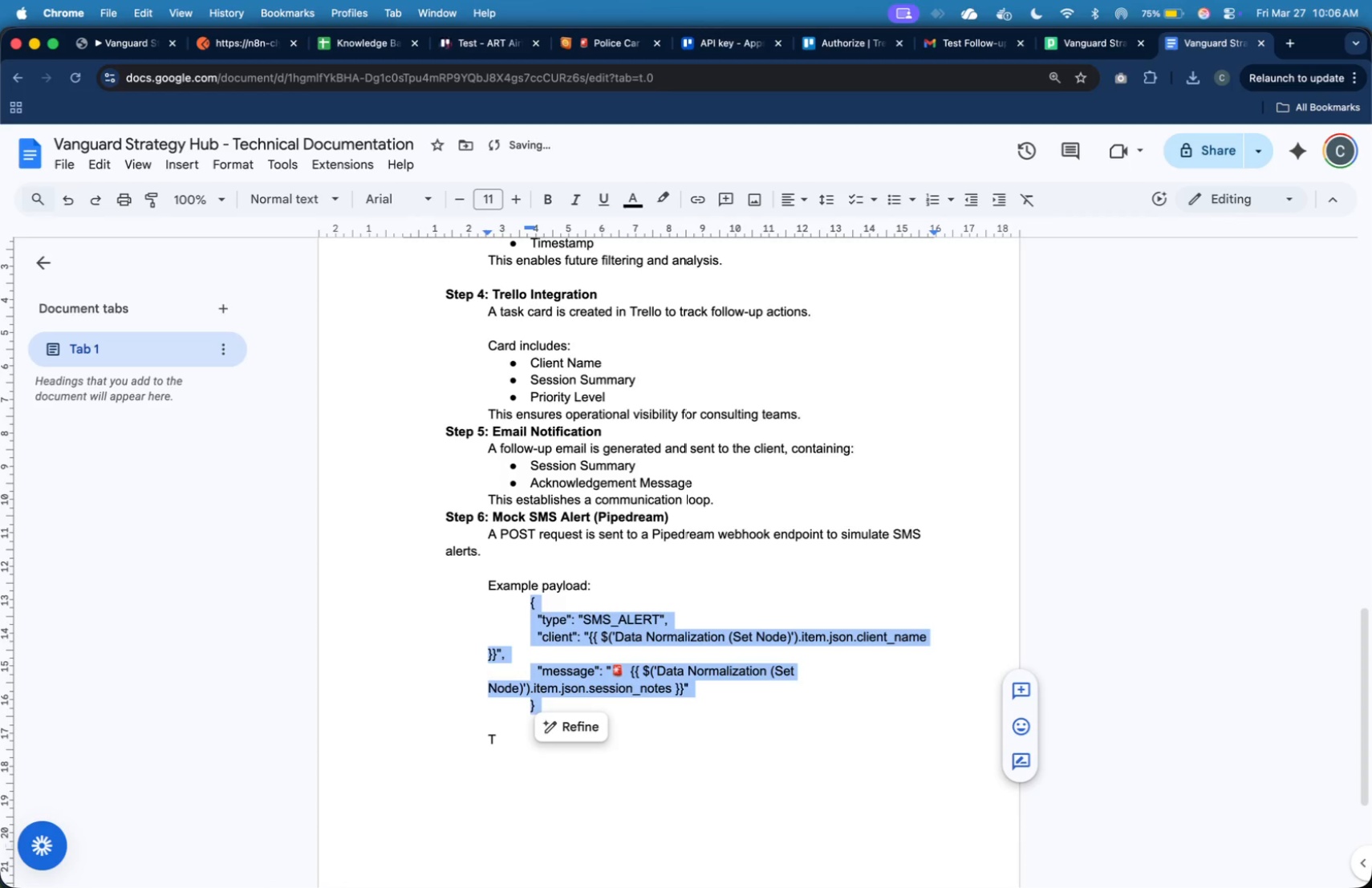 
key(Tab)
 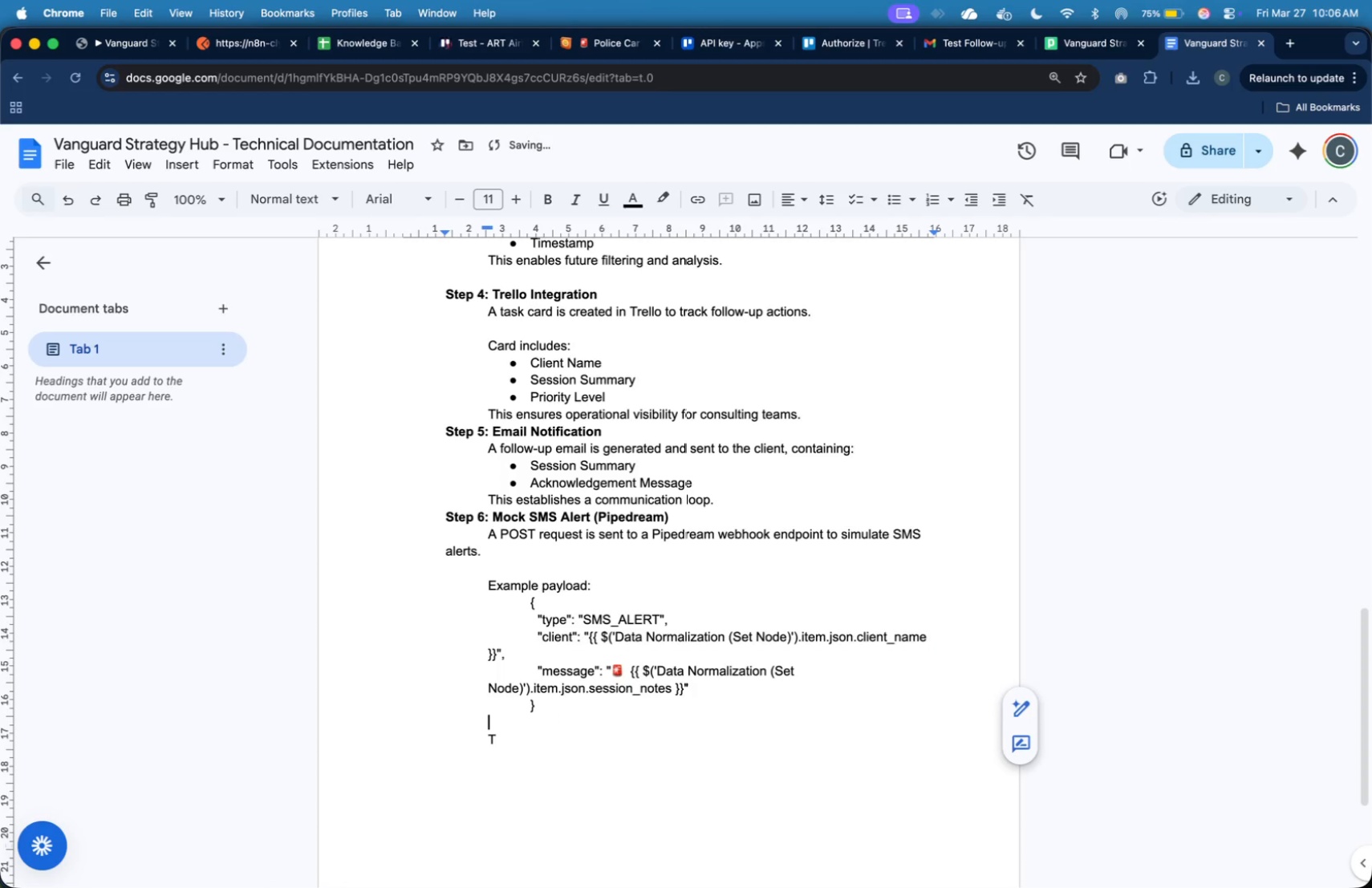 
key(ArrowDown)
 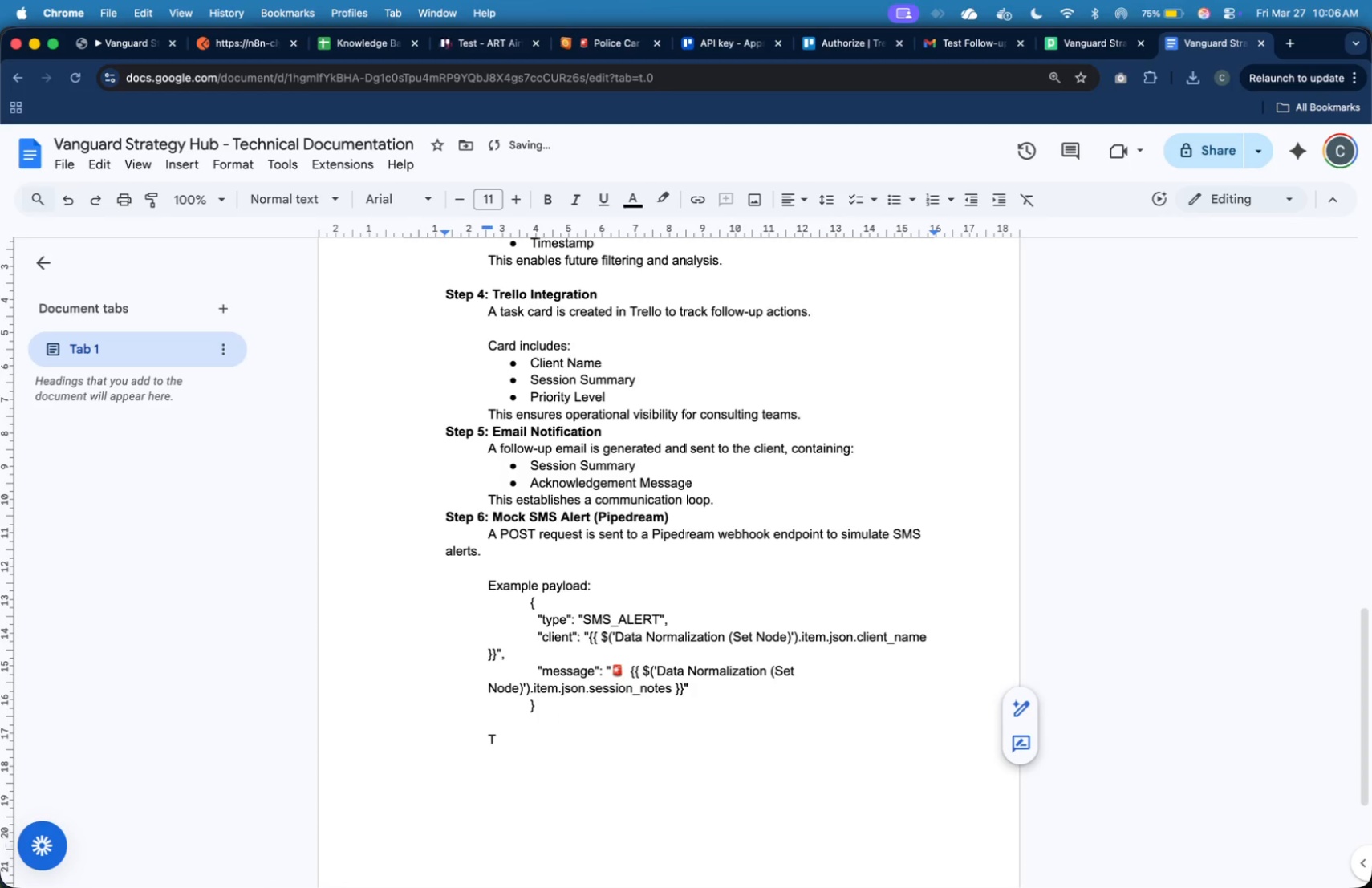 
key(ArrowRight)
 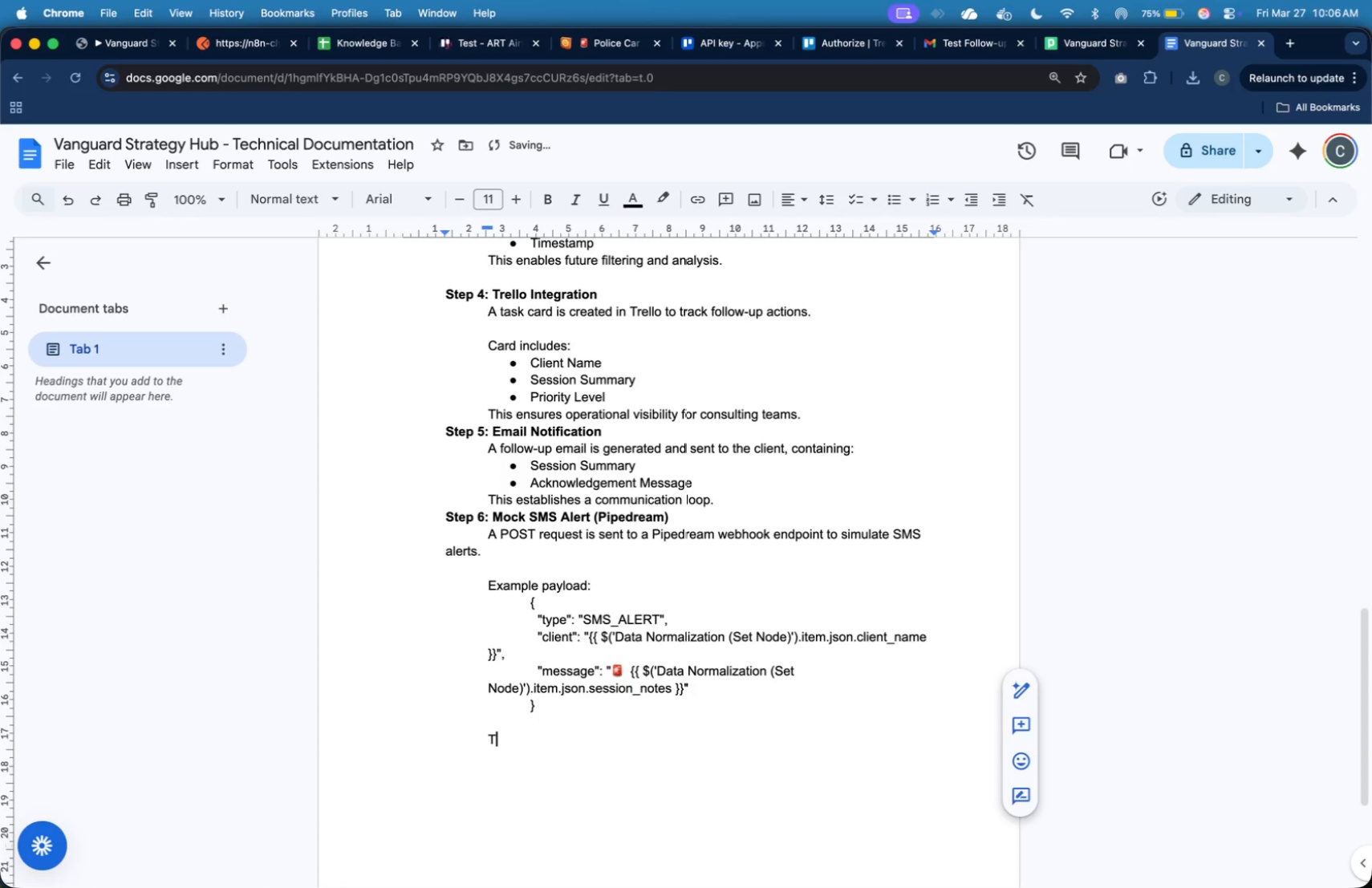 
key(ArrowDown)
 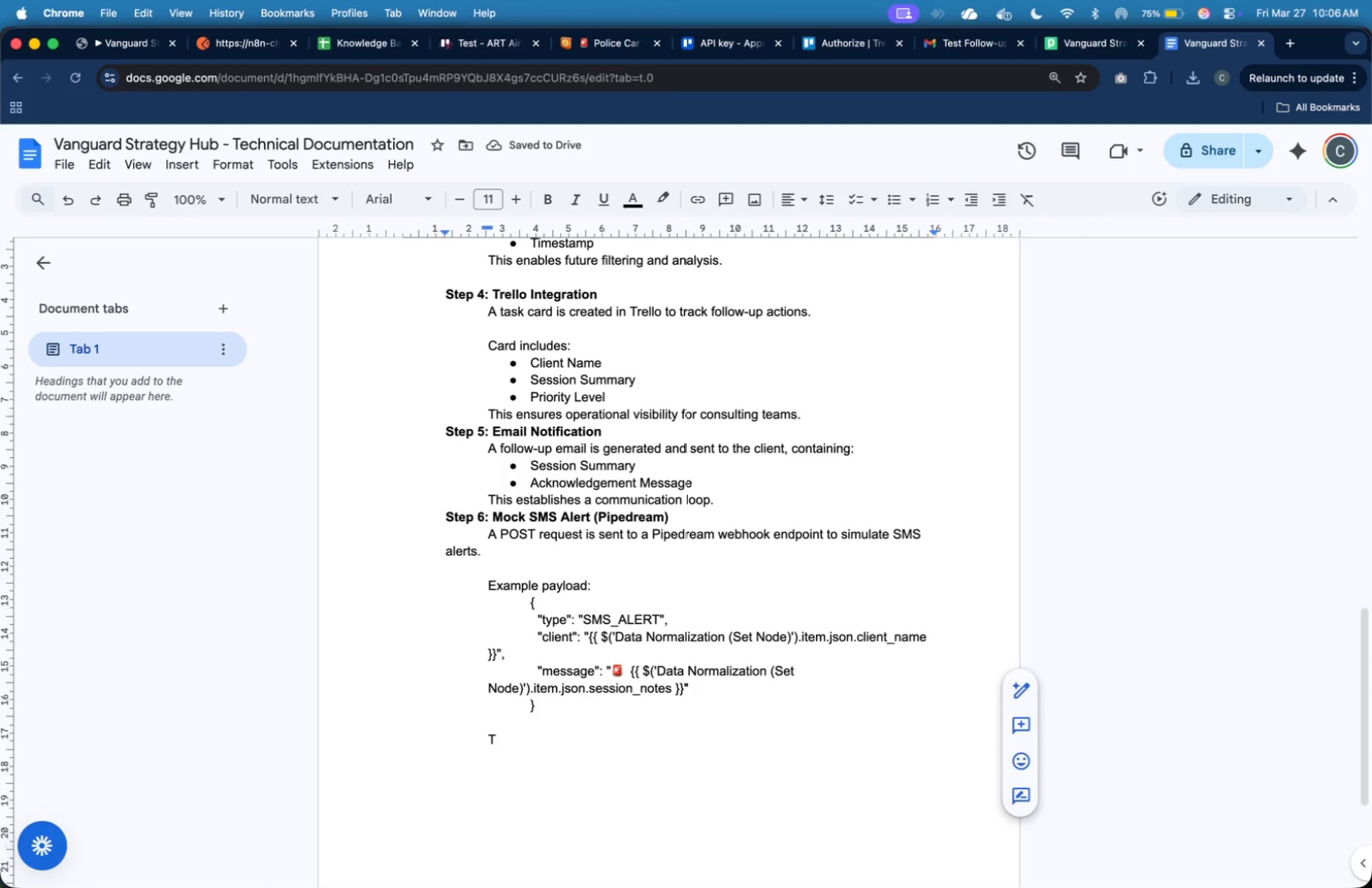 
type(his reaplce)
key(Backspace)
key(Backspace)
key(Backspace)
key(Backspace)
key(Backspace)
type(places real SMS services ())
 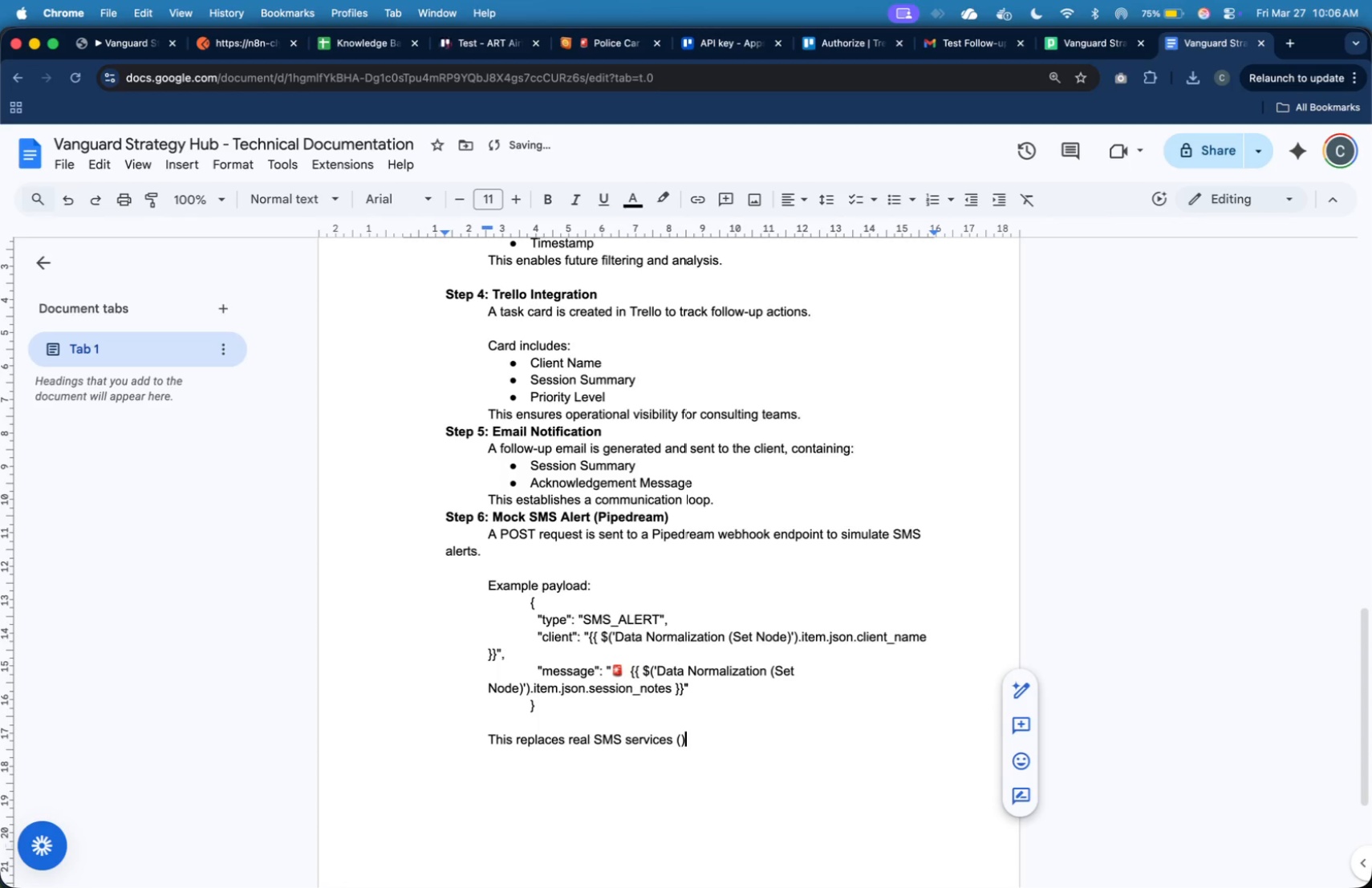 
key(ArrowLeft)
 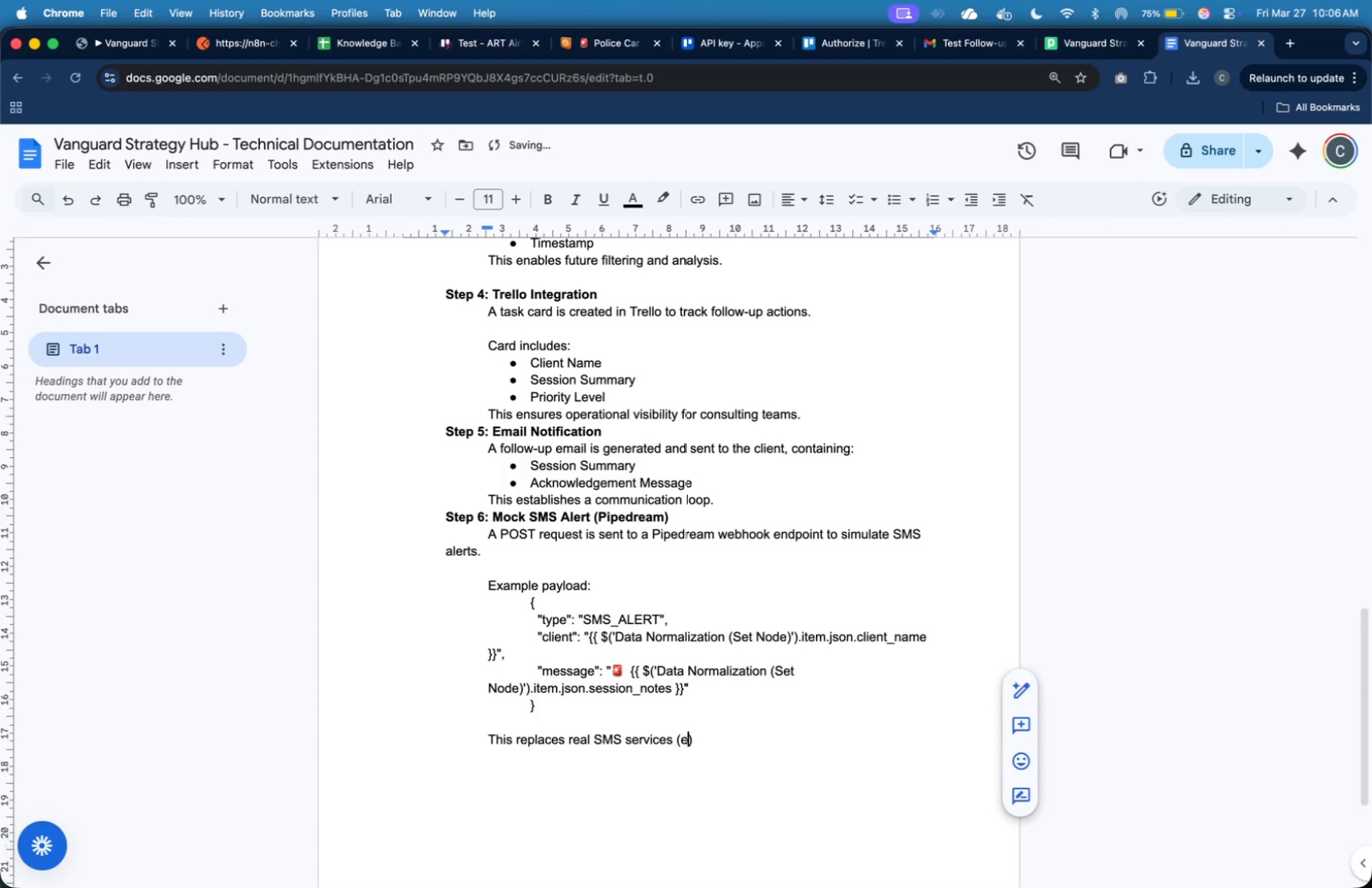 
type(e.g. Twilio)
 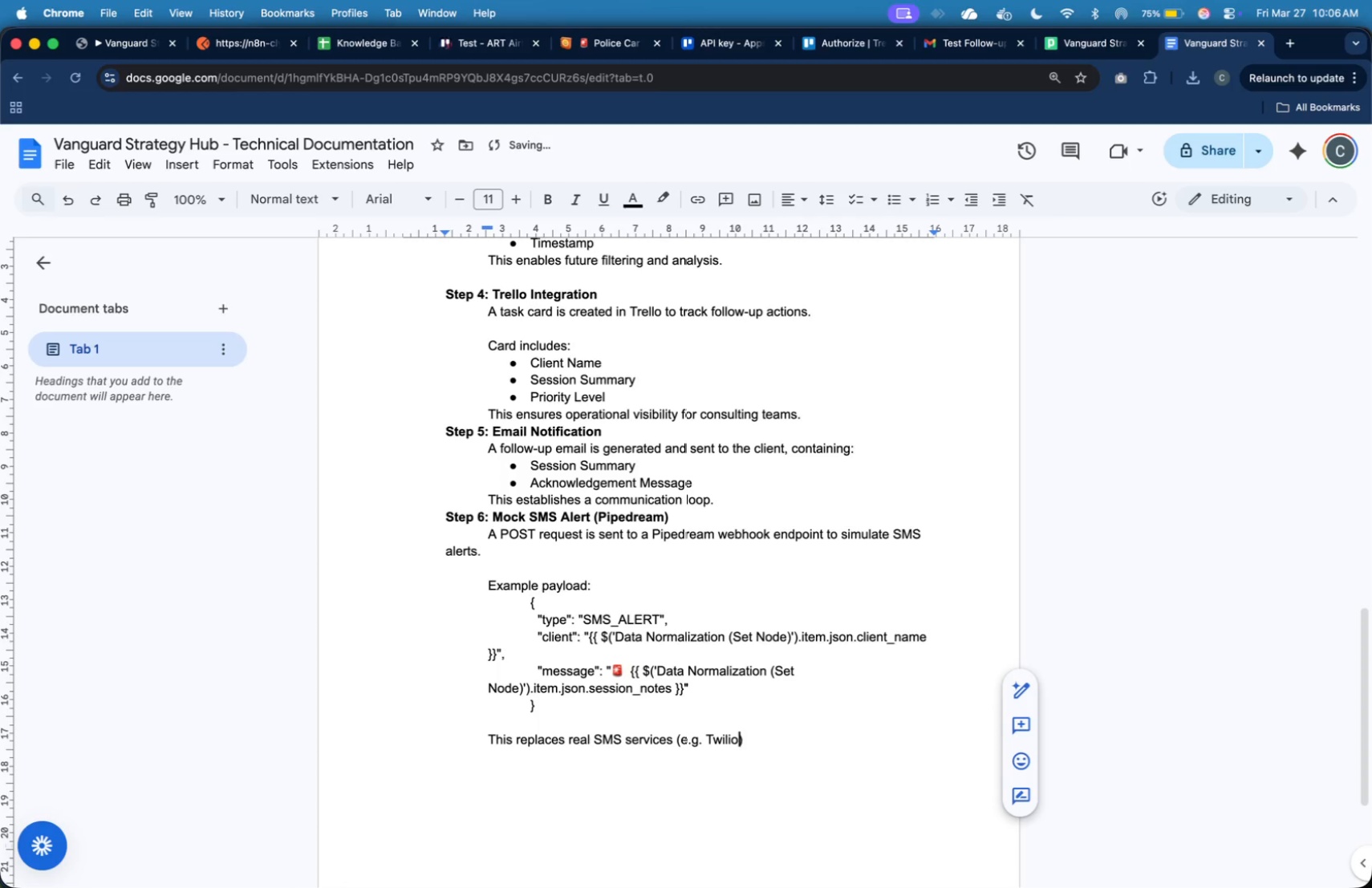 
key(ArrowRight)
 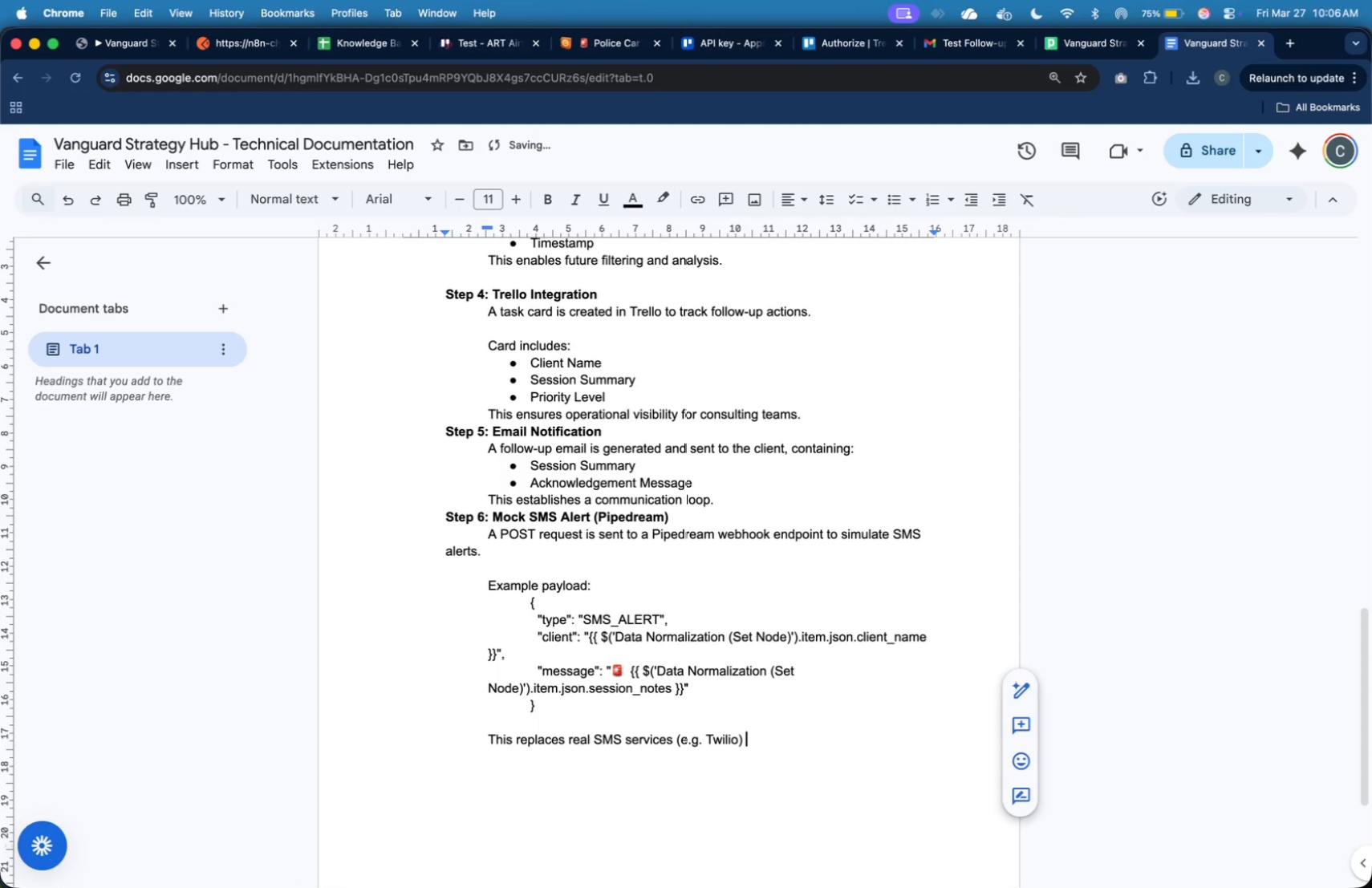 
type( for cost-free testing.)
 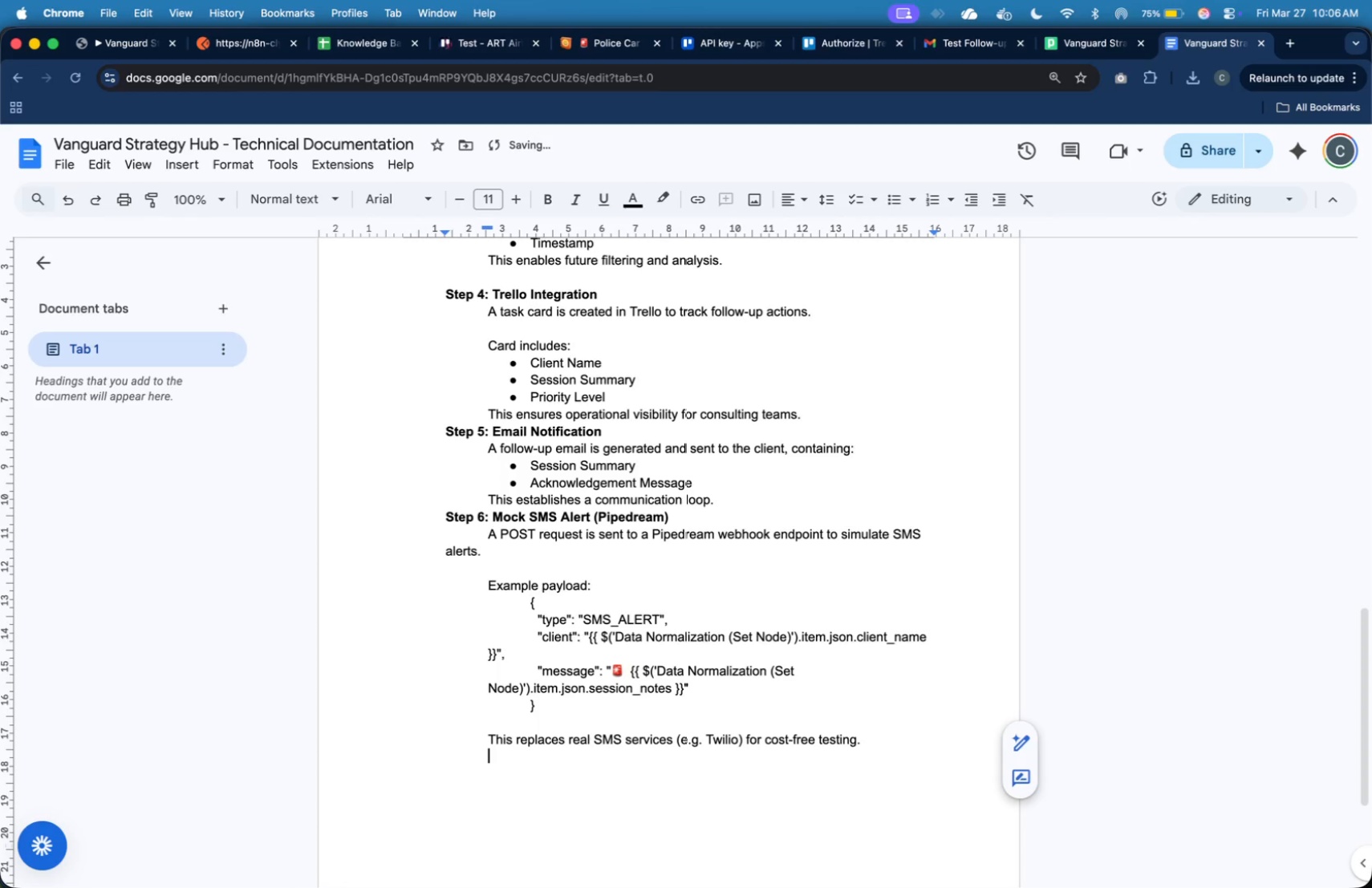 
key(Enter)
 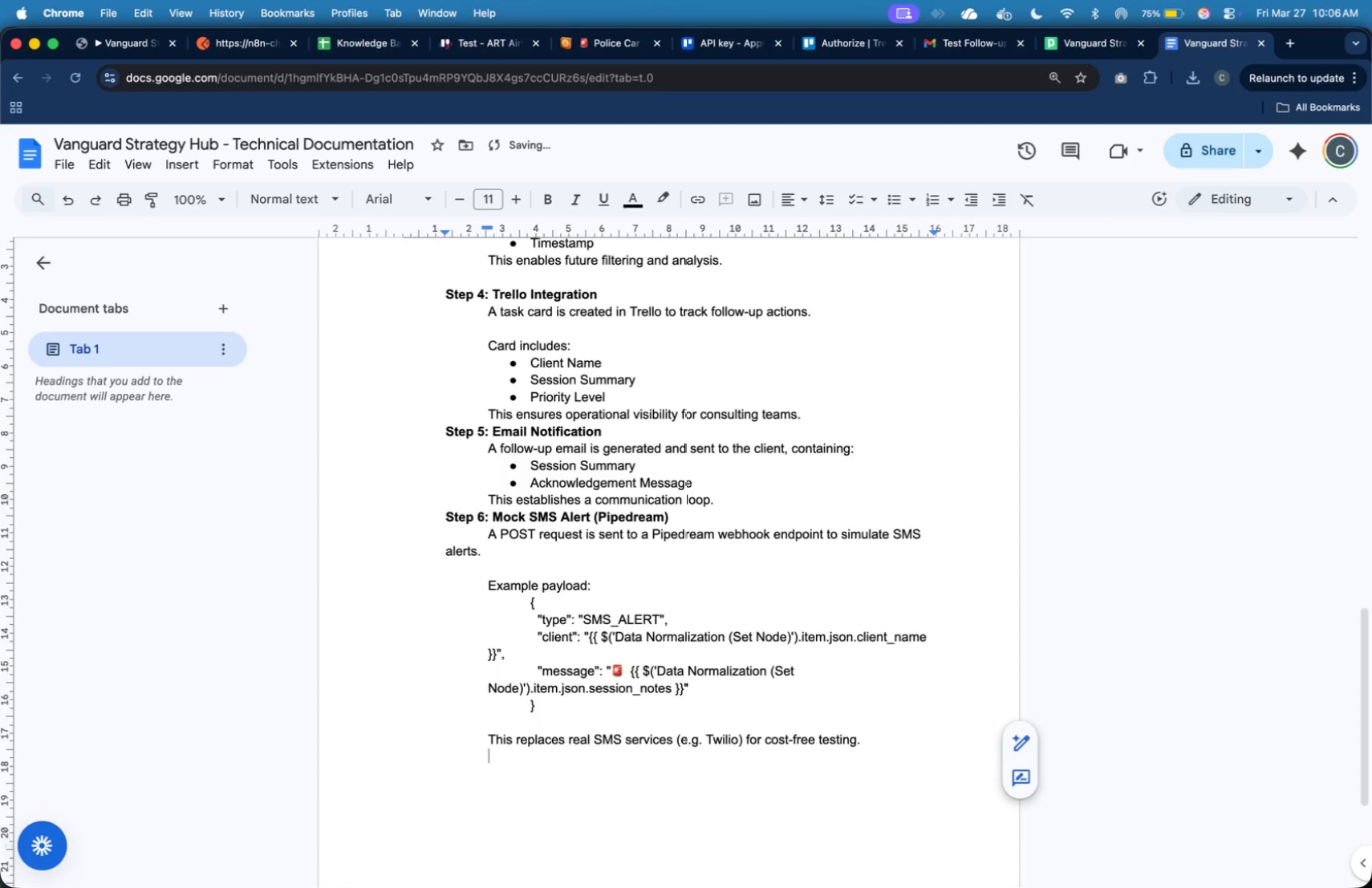 
key(Backspace)
 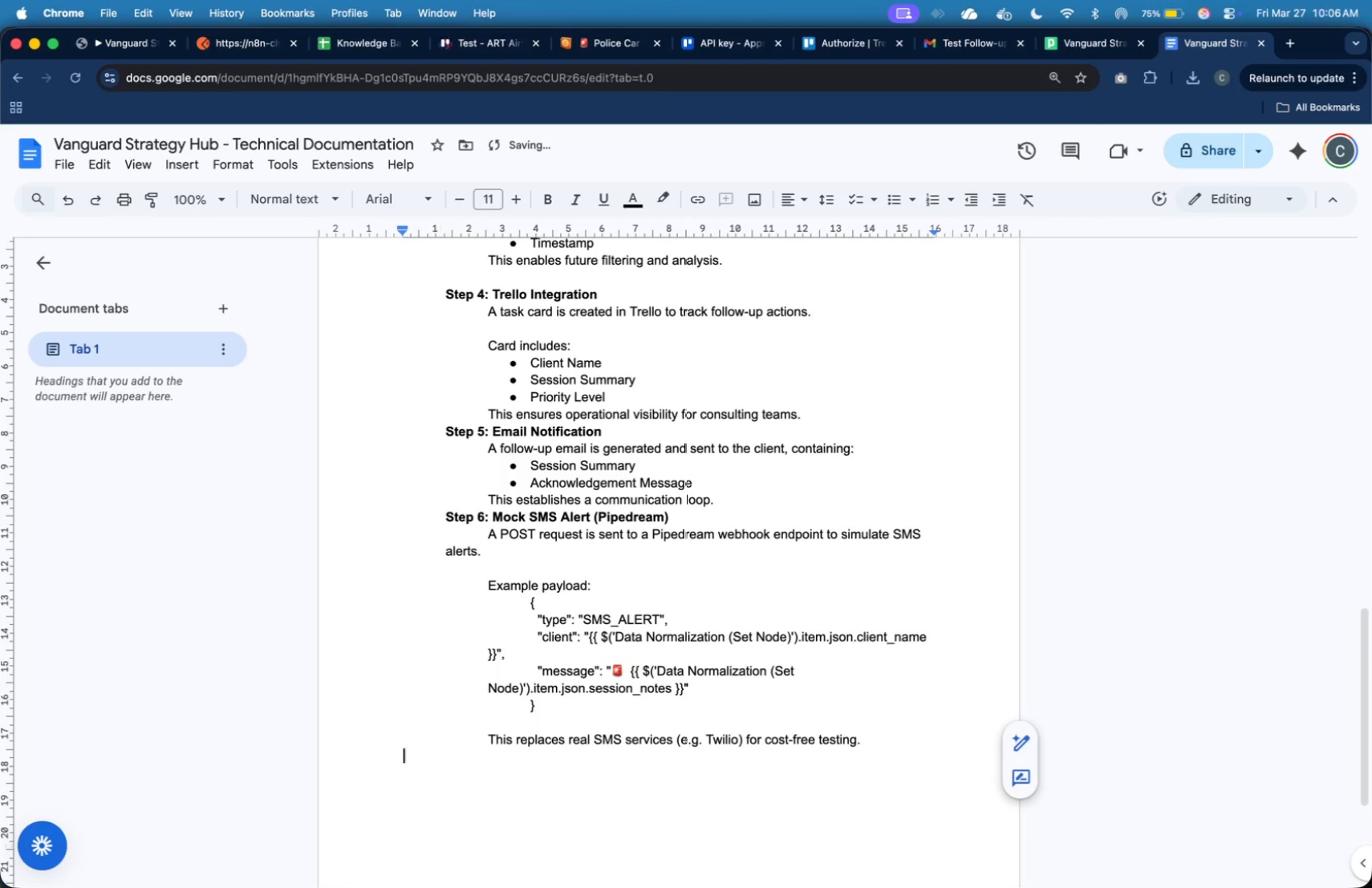 
key(Backspace)
 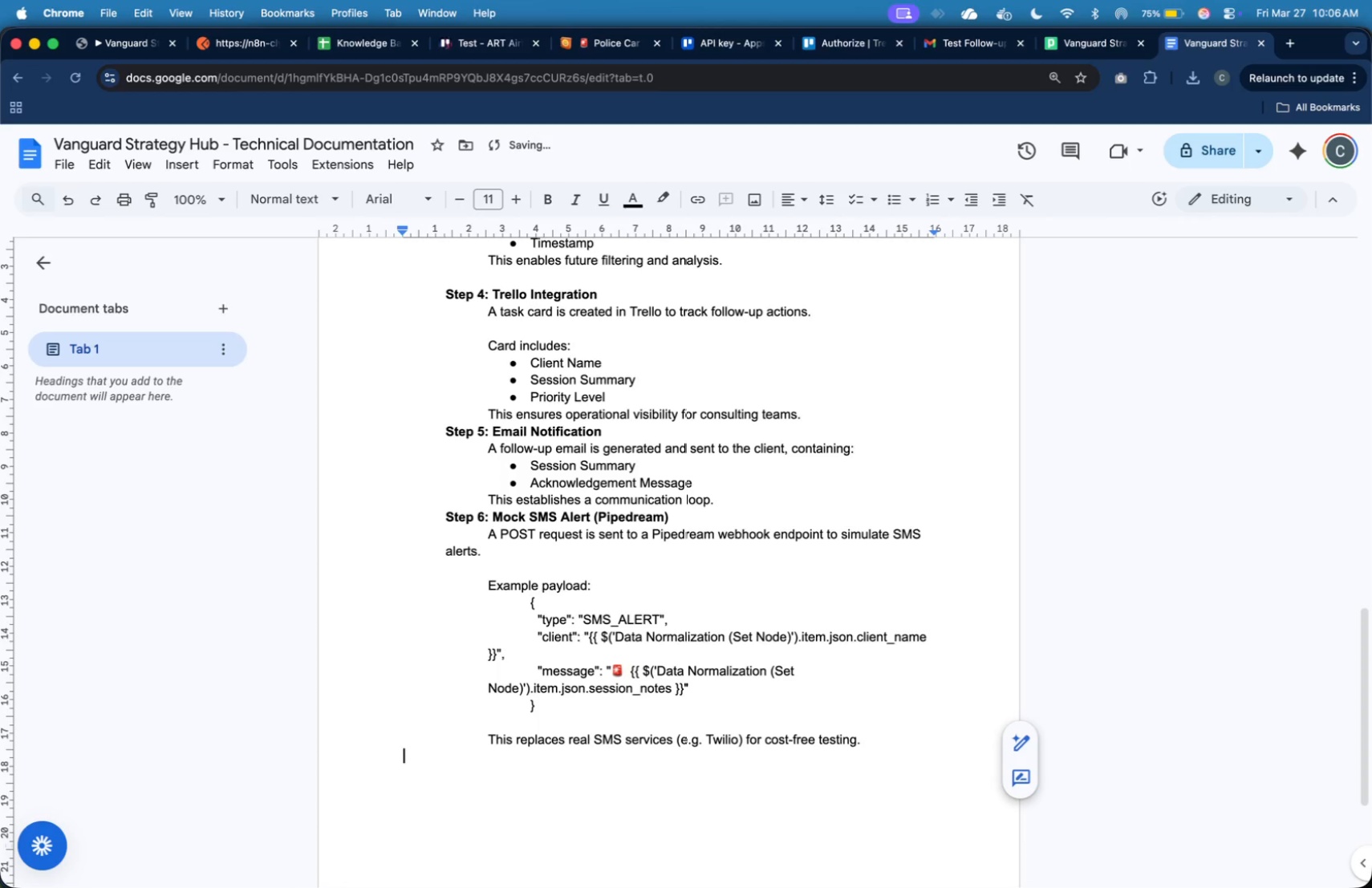 
scroll: coordinate [658, 675], scroll_direction: up, amount: 37.0
 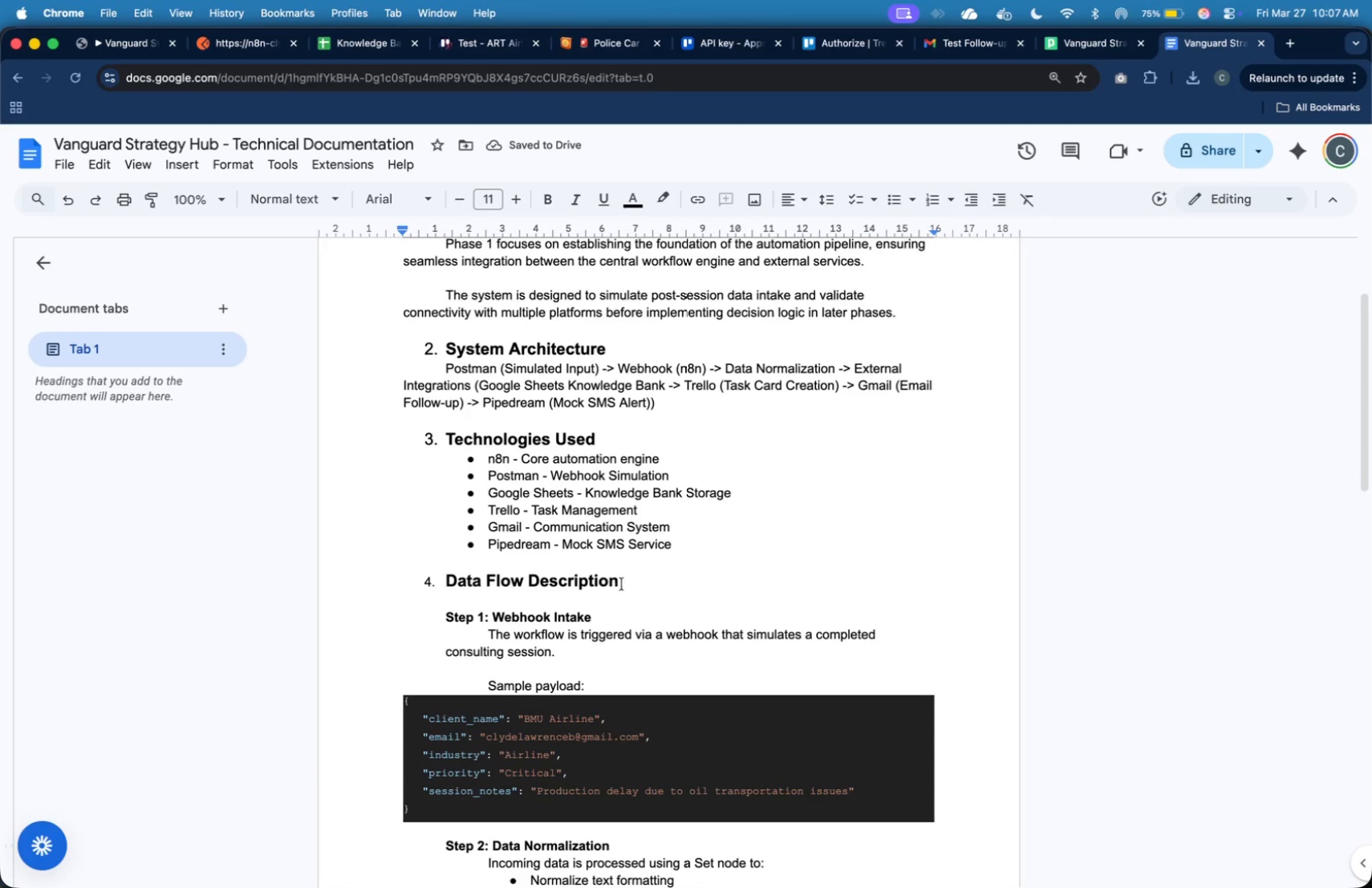 
left_click_drag(start_coordinate=[626, 584], to_coordinate=[435, 578])
 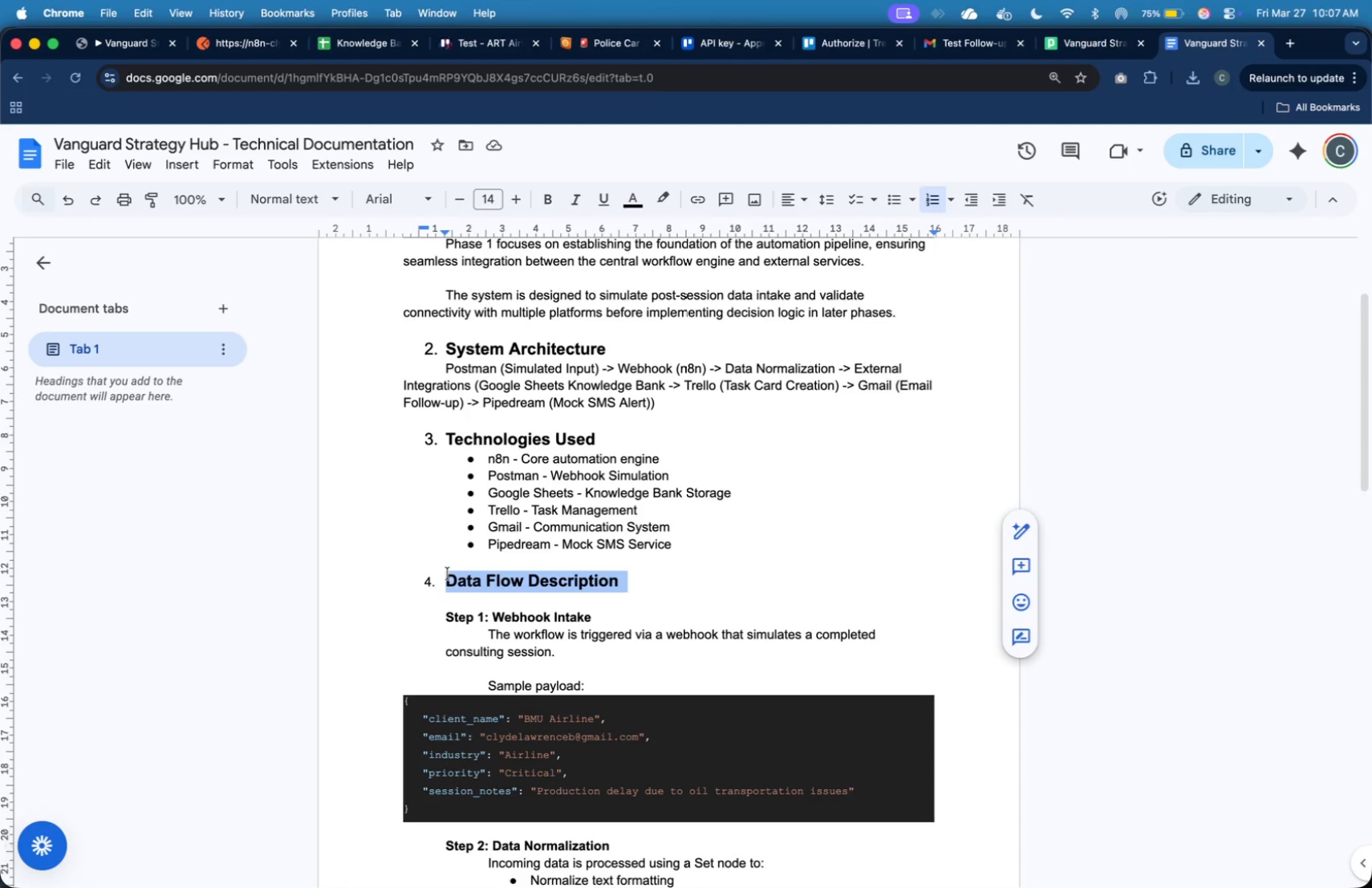 
key(Meta+C)
 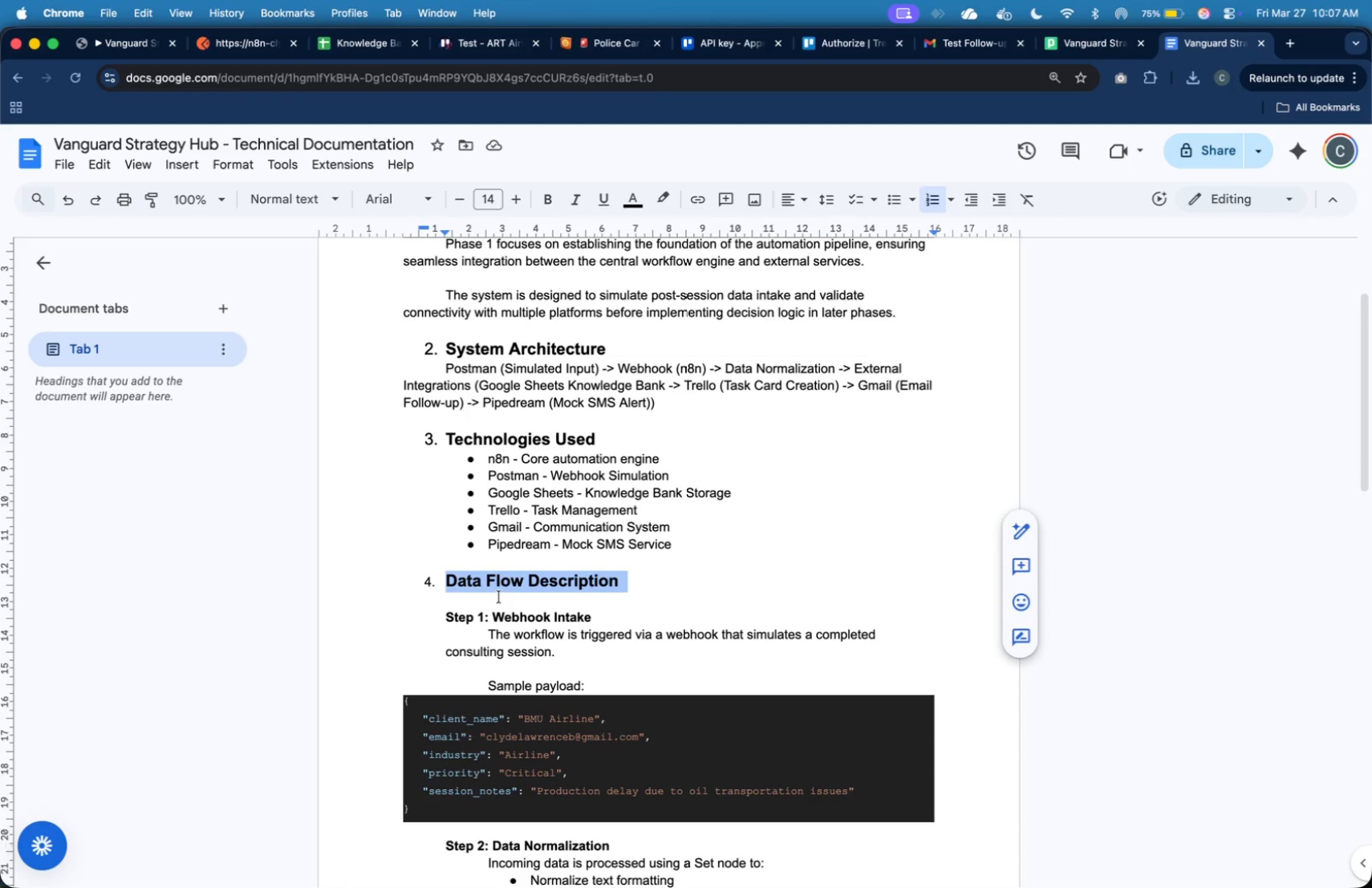 
left_click([508, 617])
 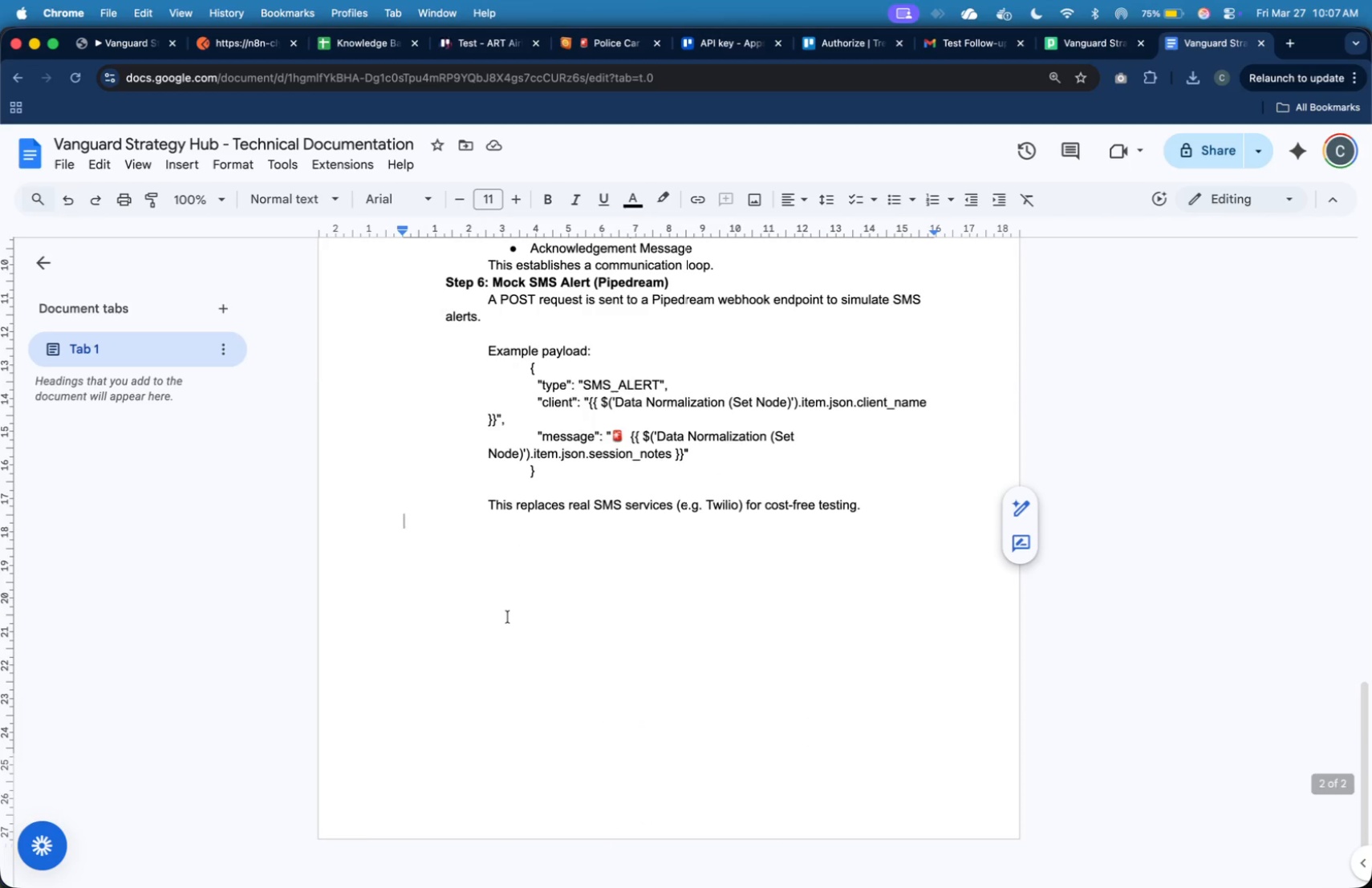 
scroll: coordinate [506, 609], scroll_direction: down, amount: 14.0
 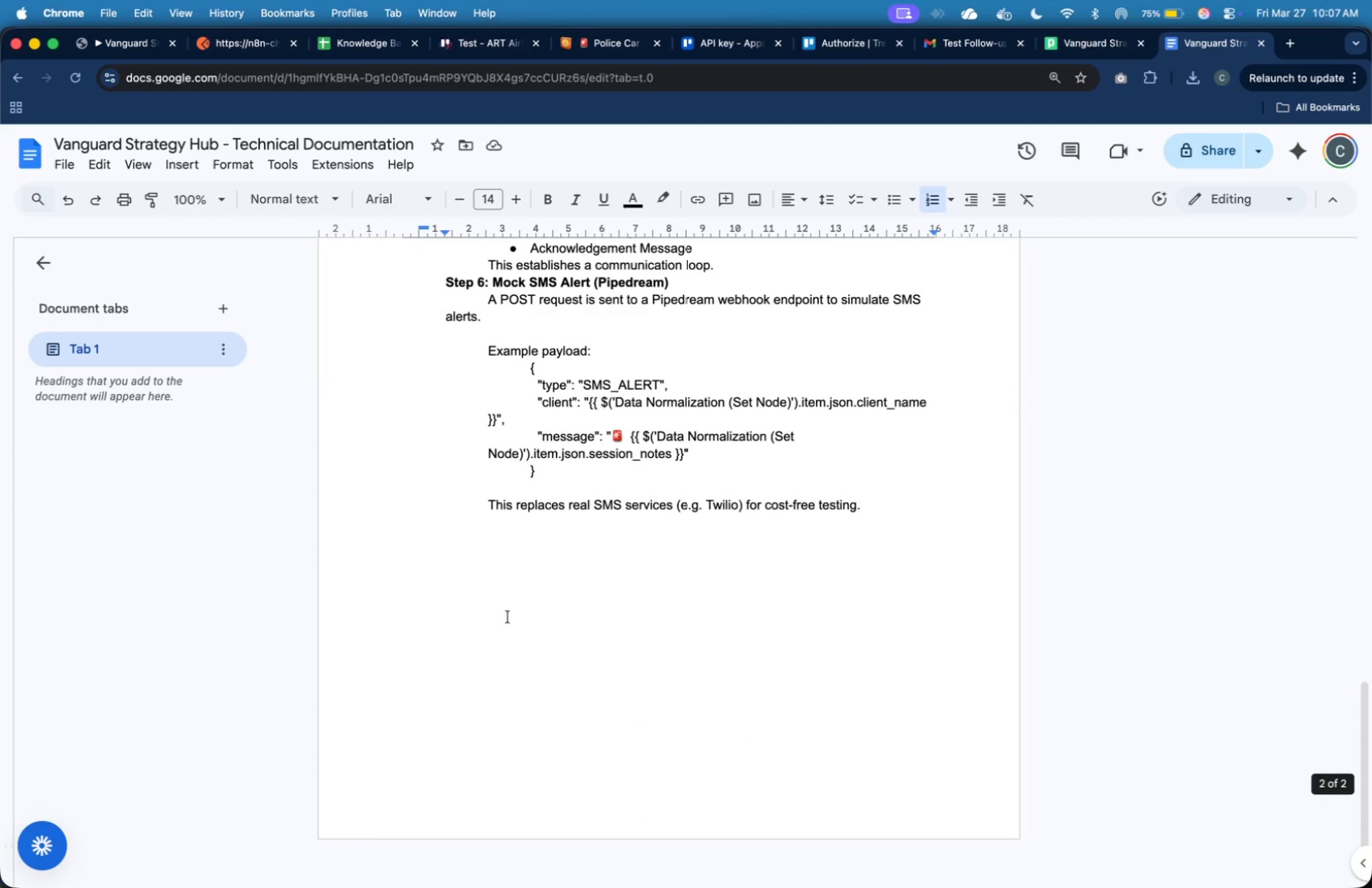 
key(Meta+V)
 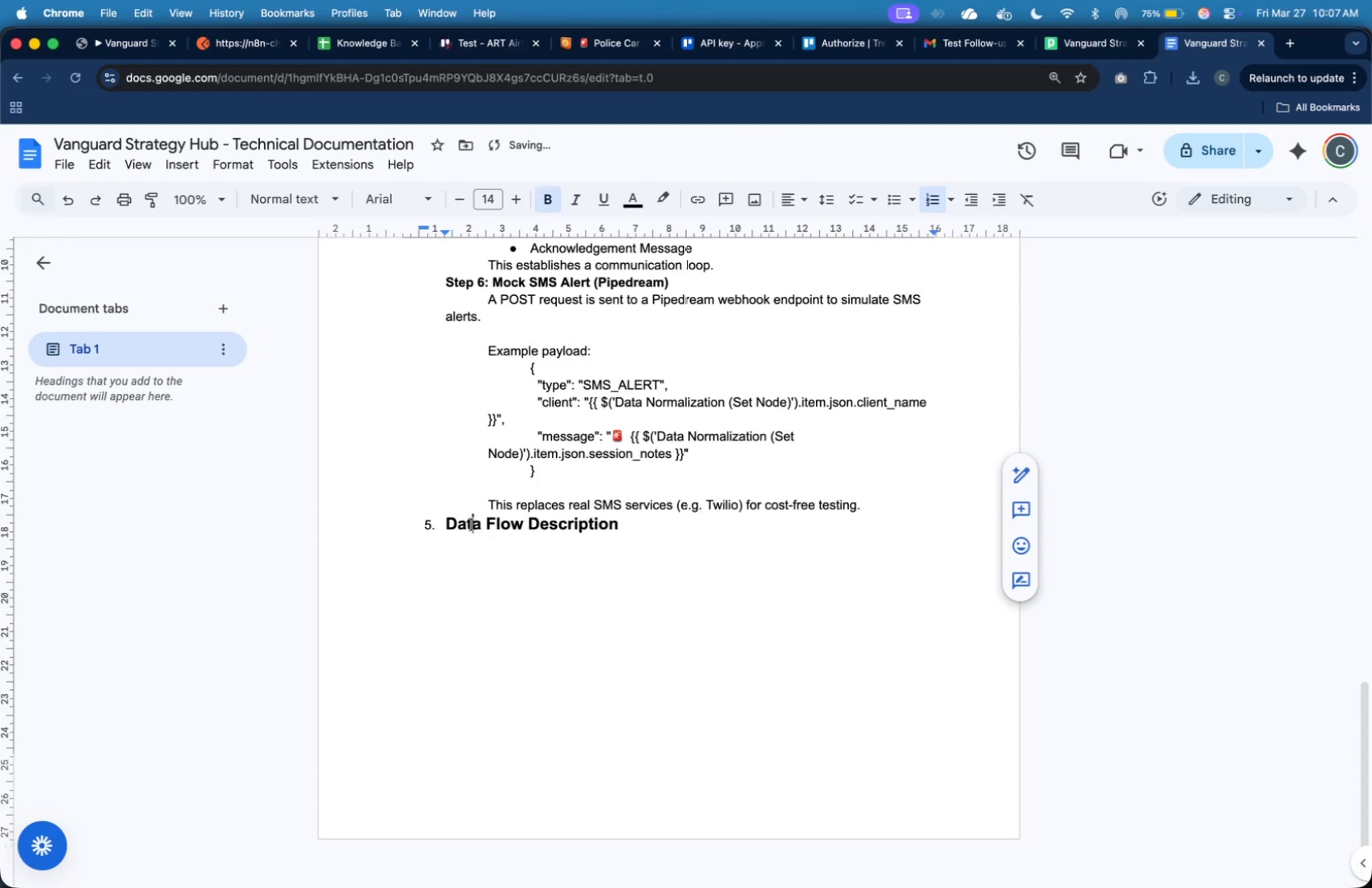 
hold_key(key=ArrowRight, duration=1.41)
 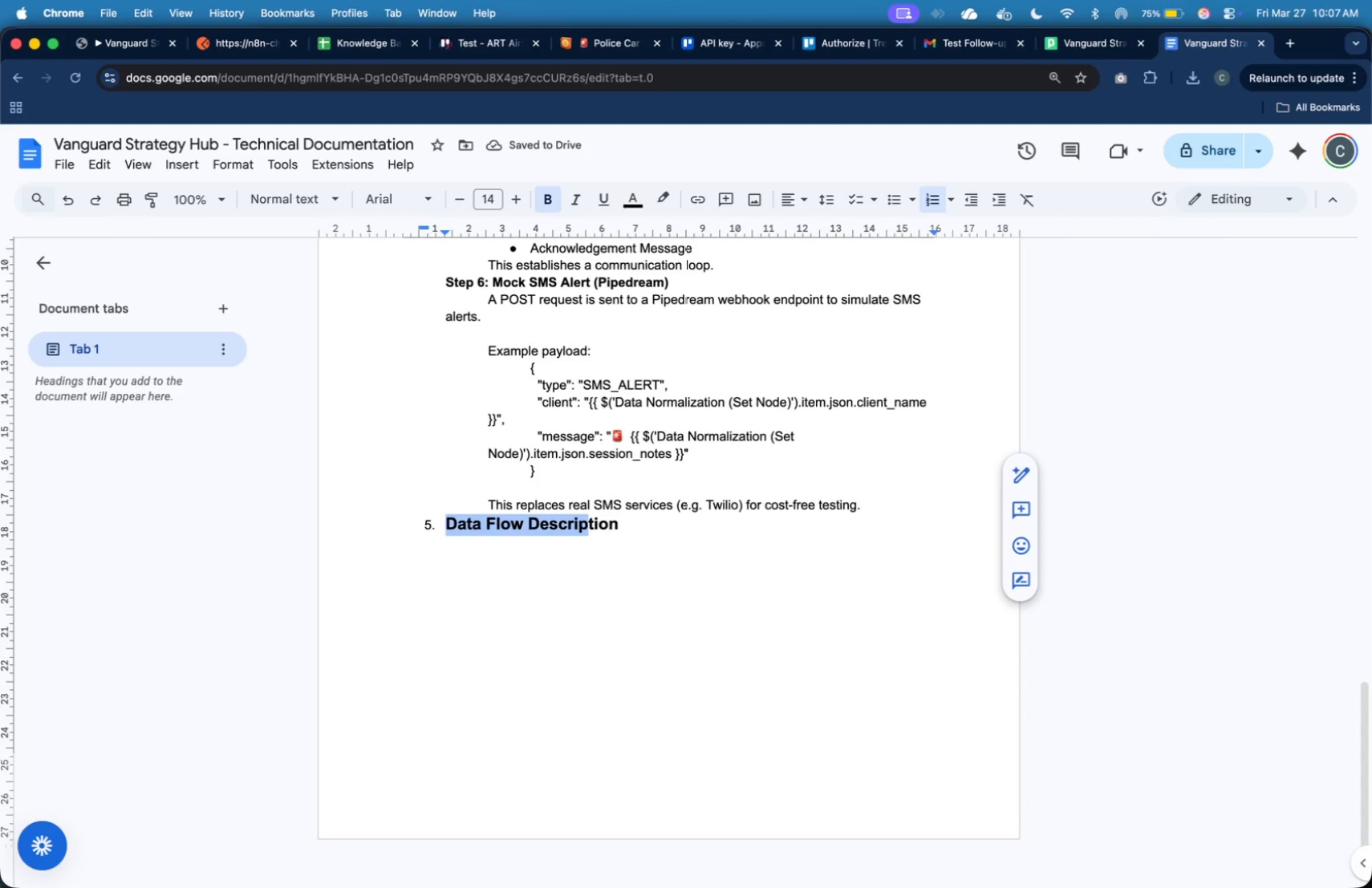 
key(Shift+ArrowRight)
 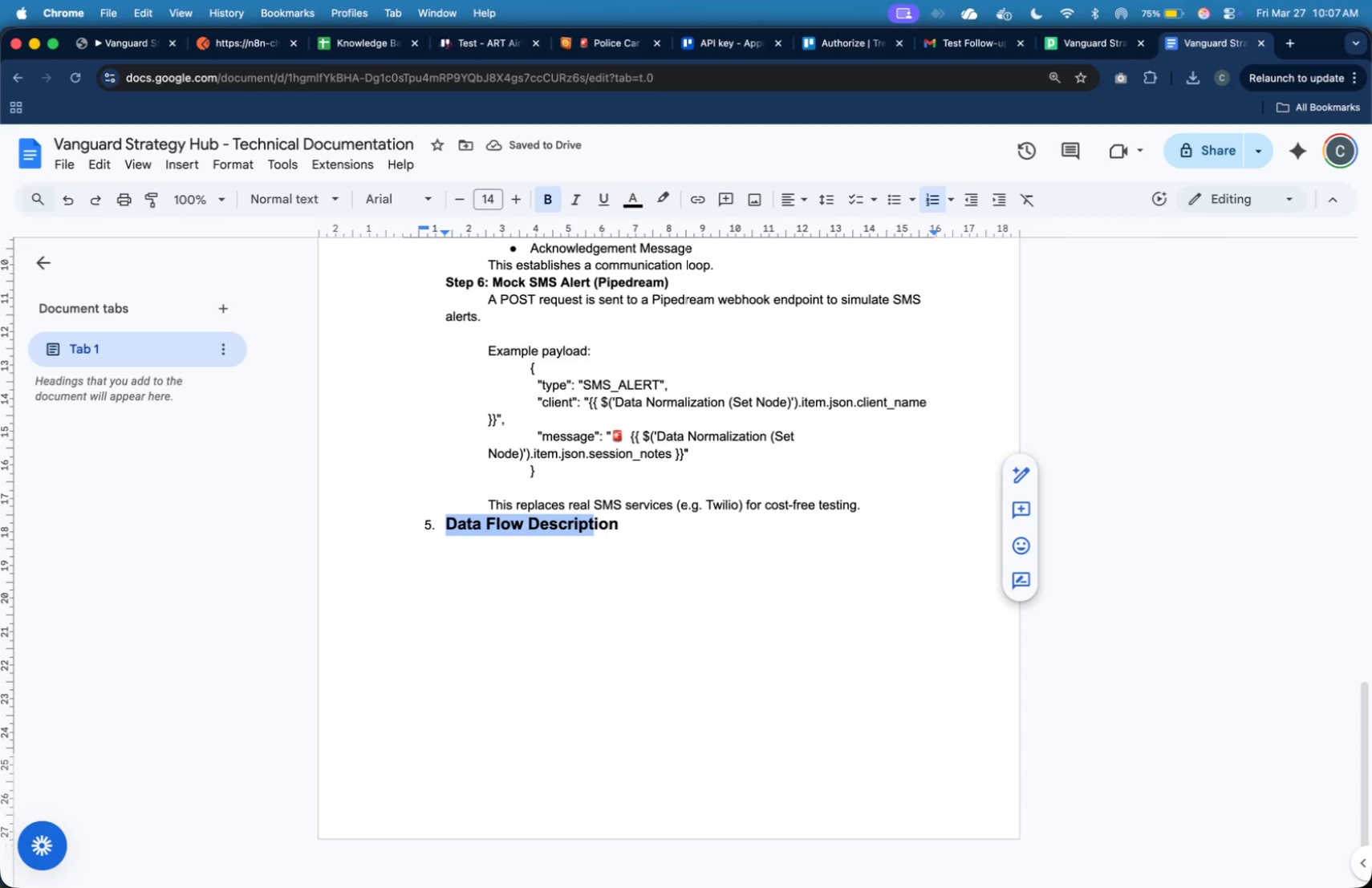 
key(Shift+ArrowRight)
 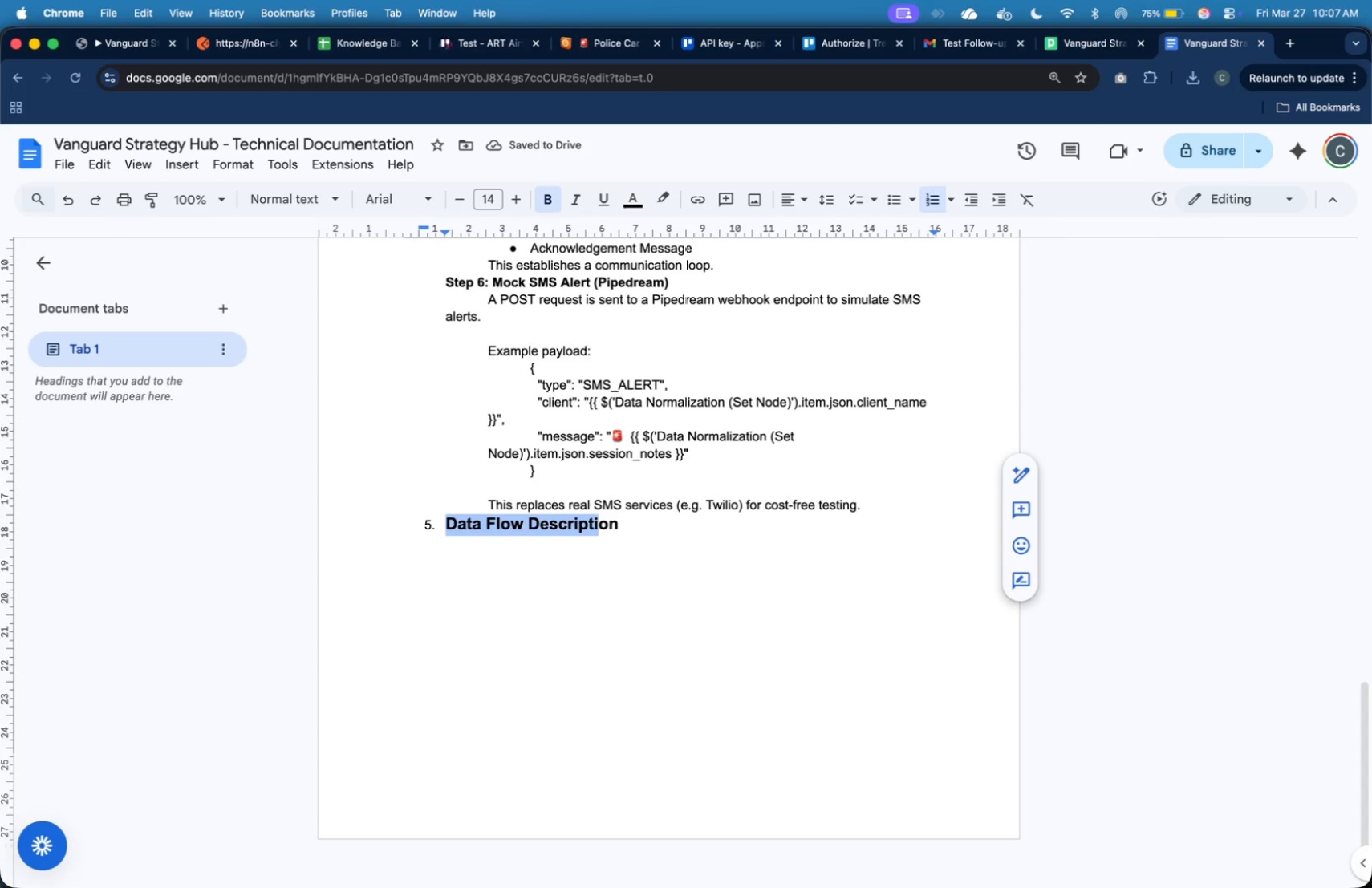 
key(Shift+ArrowRight)
 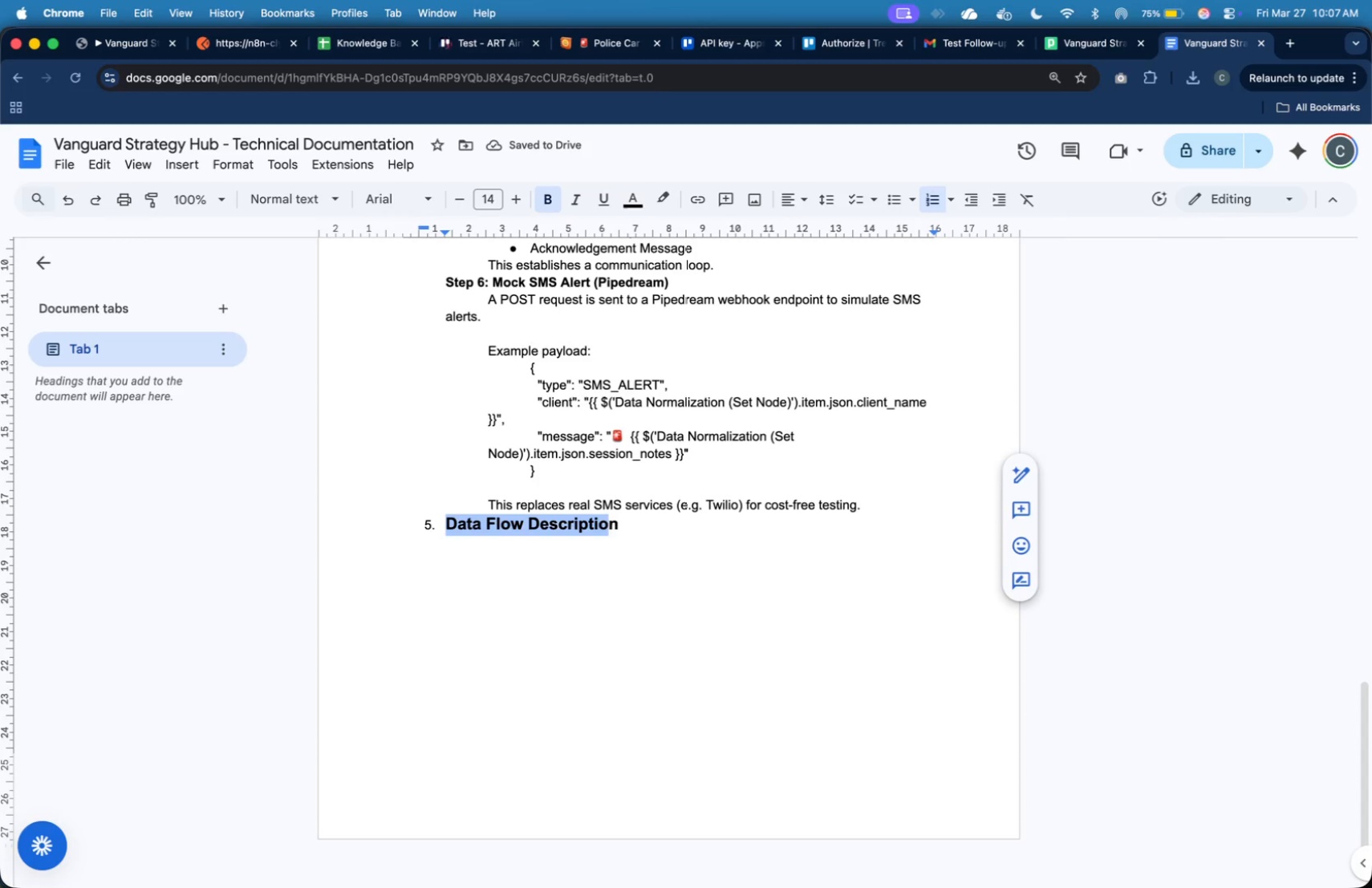 
key(Shift+ArrowRight)
 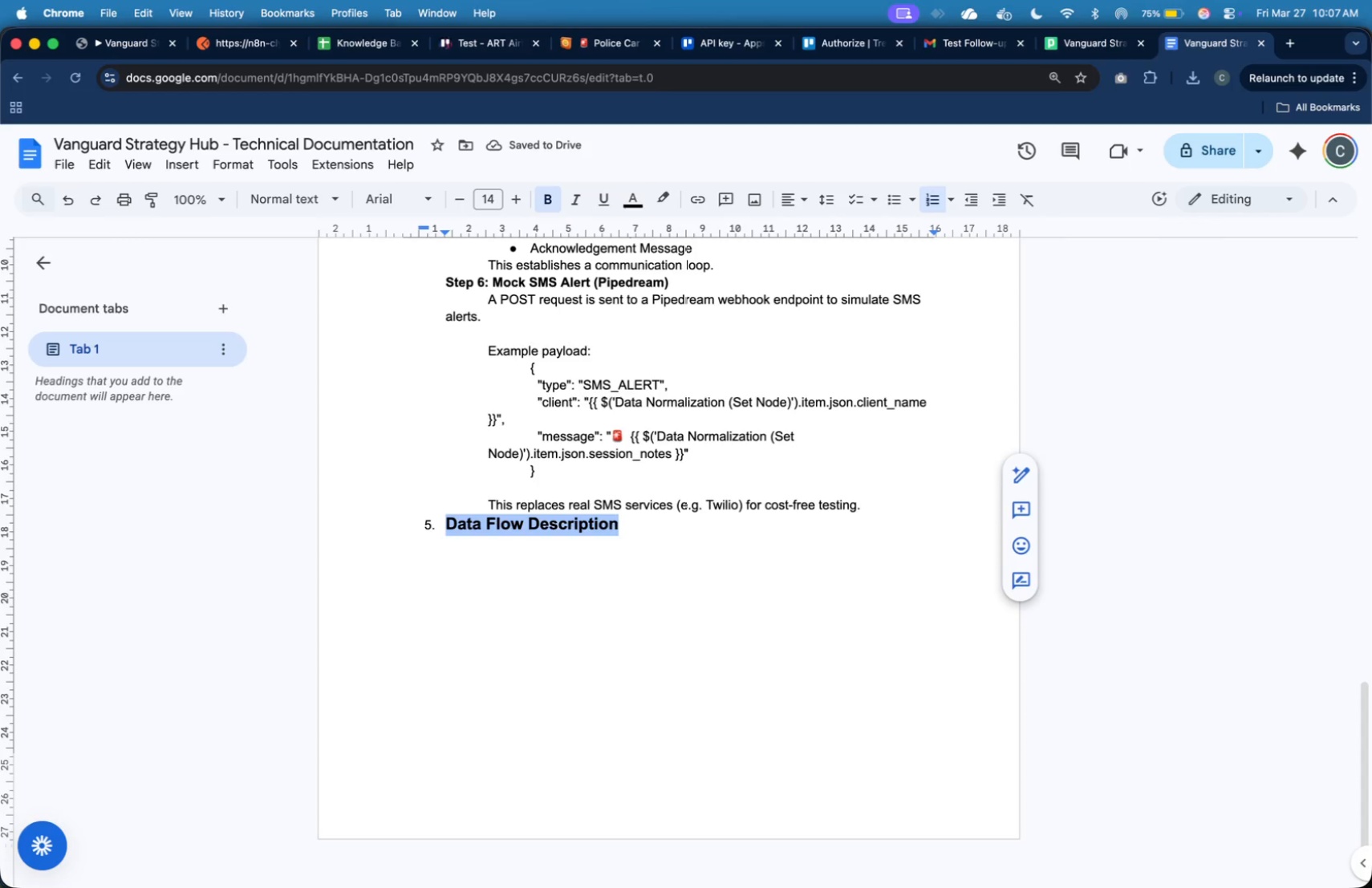 
key(Shift+ArrowRight)
 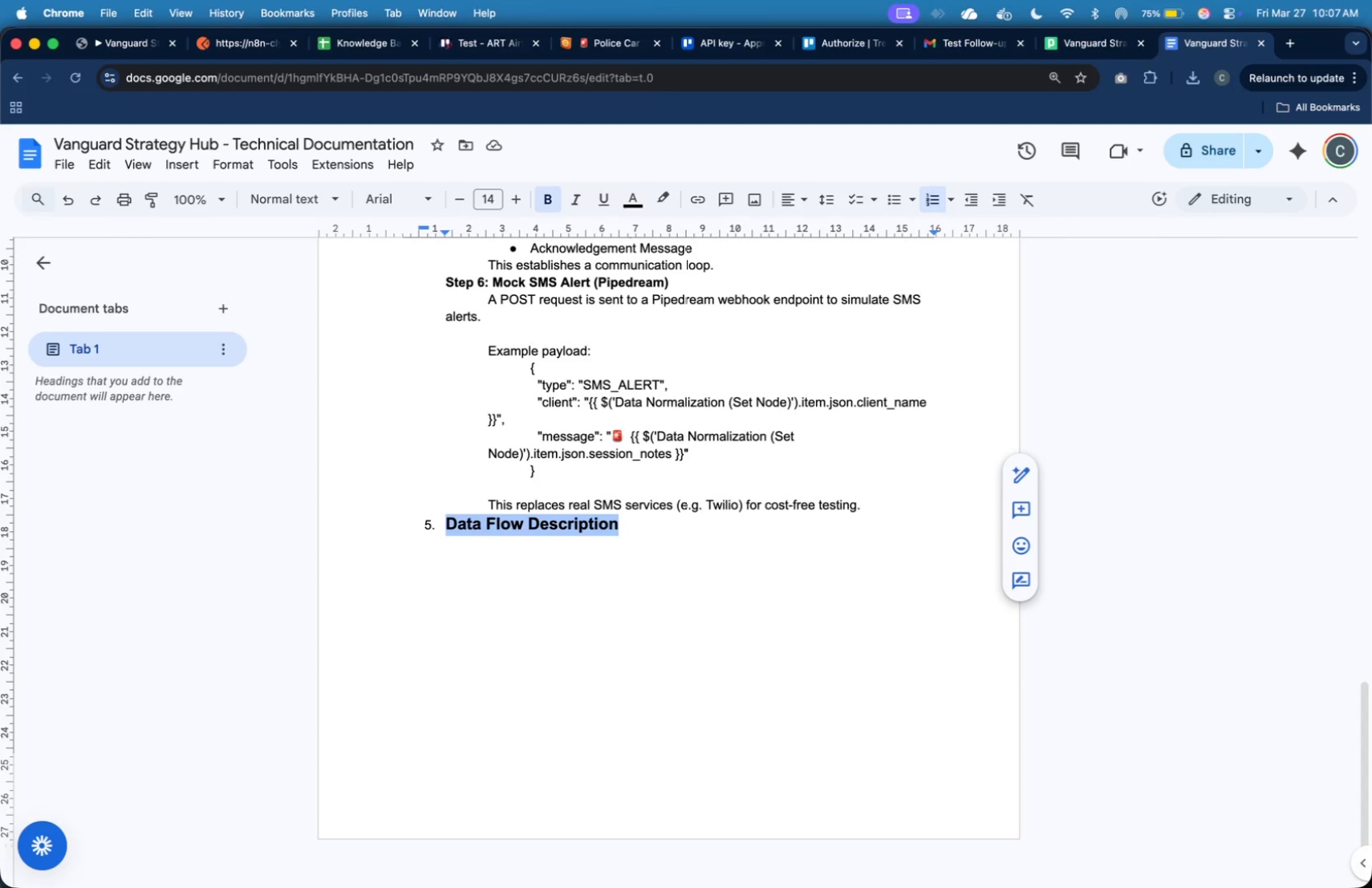 
type(Testing Strategy)
 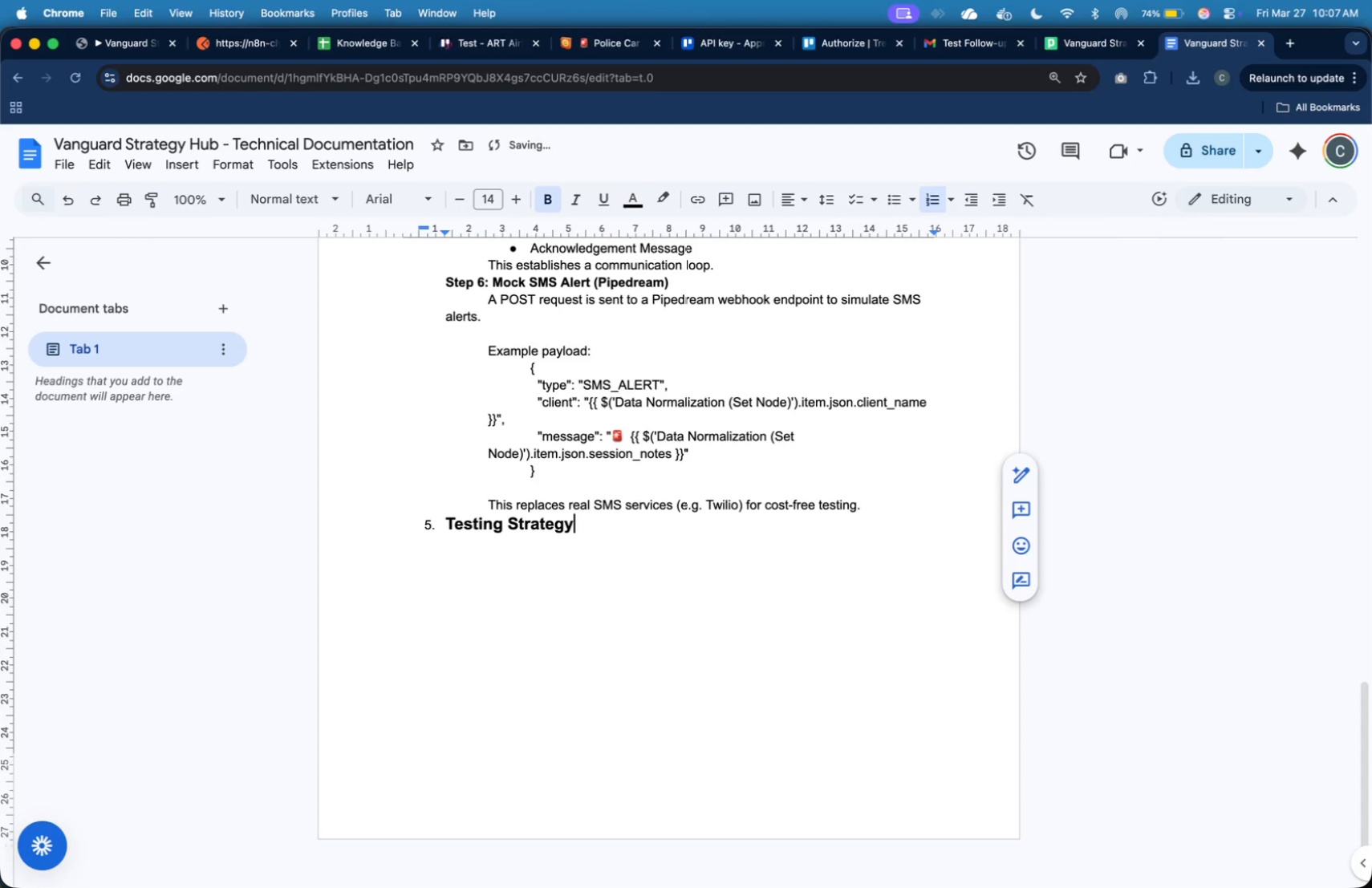 
wait(17.21)
 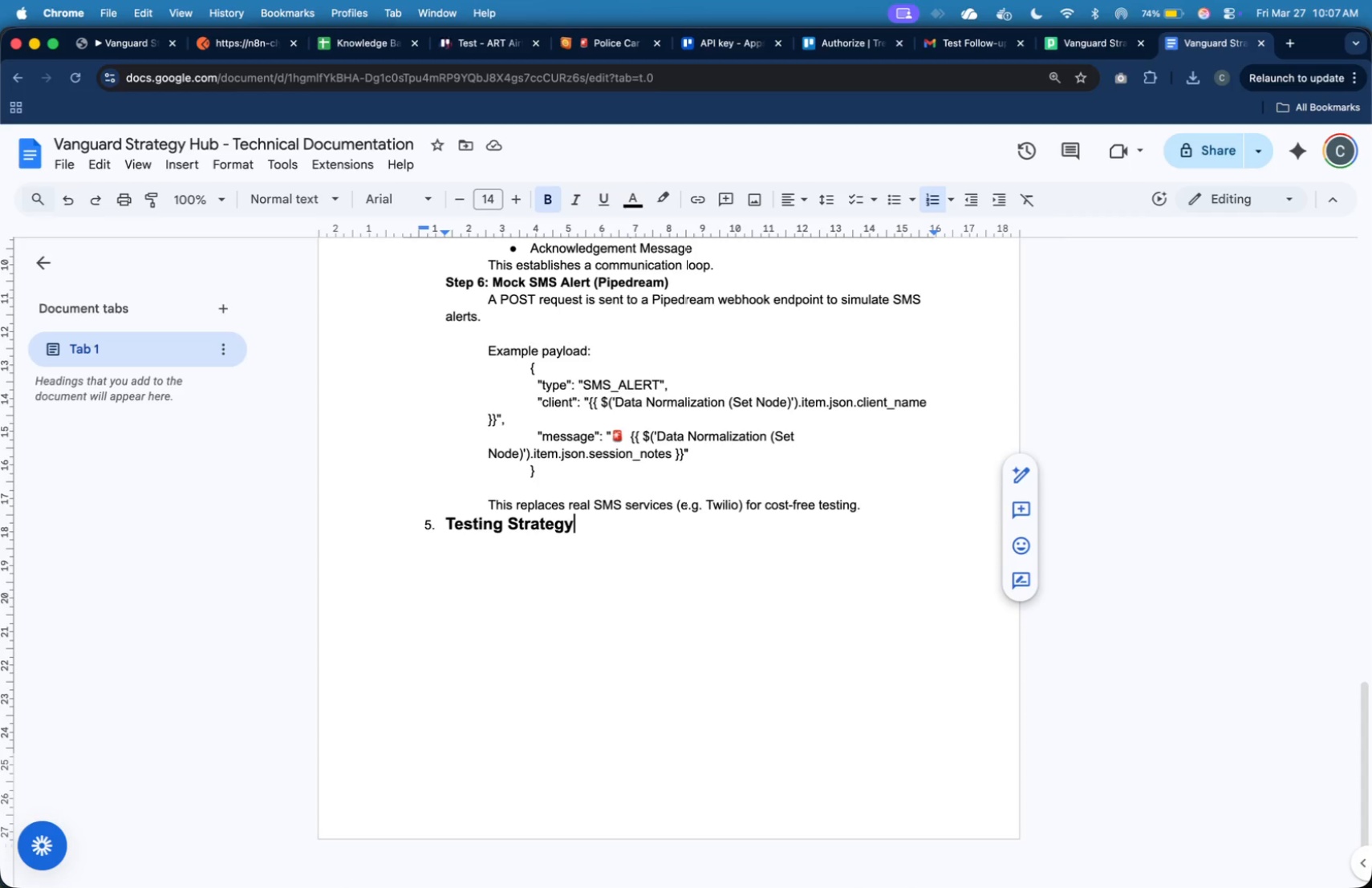 
key(Enter)
 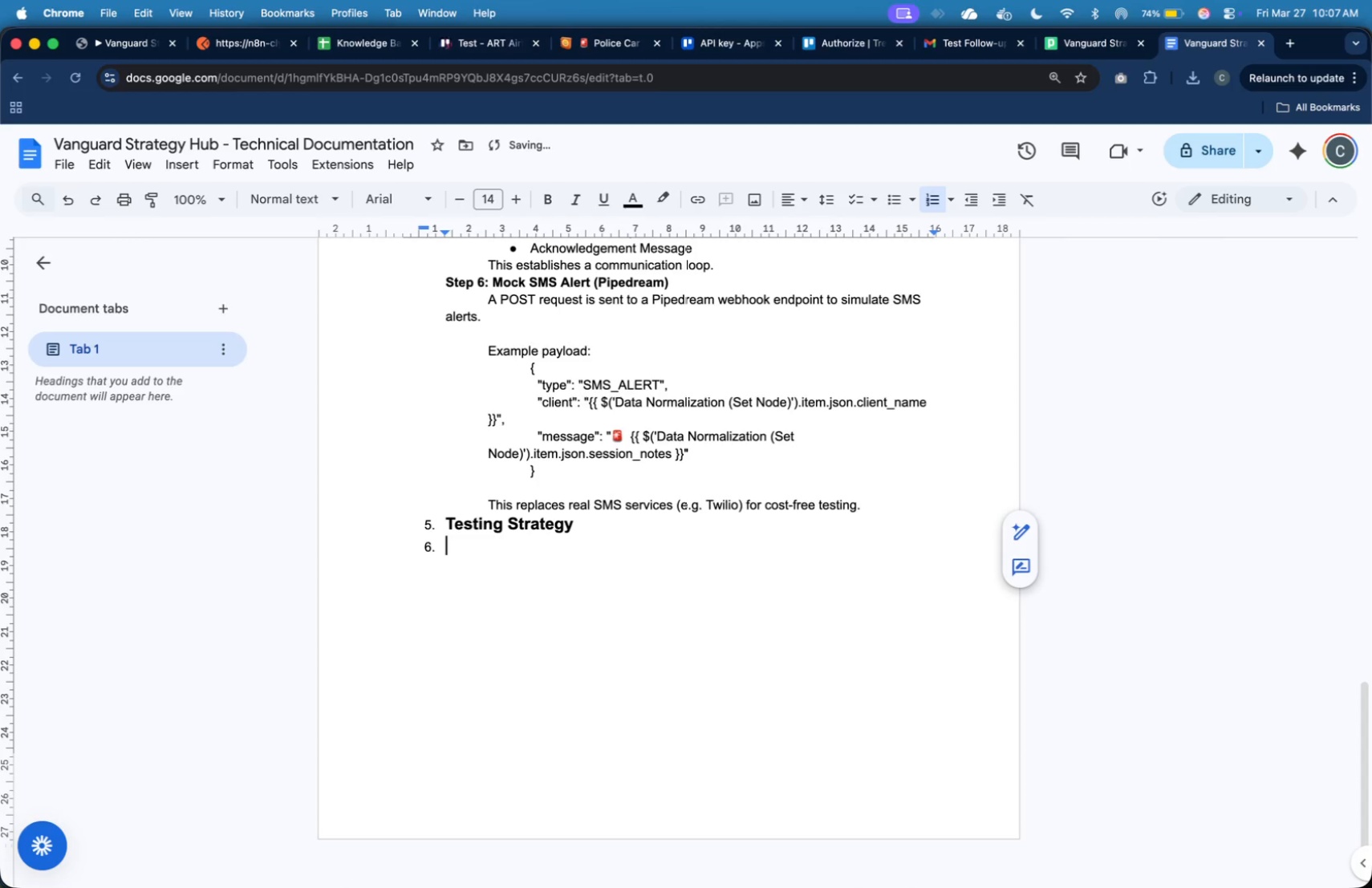 
key(Enter)
 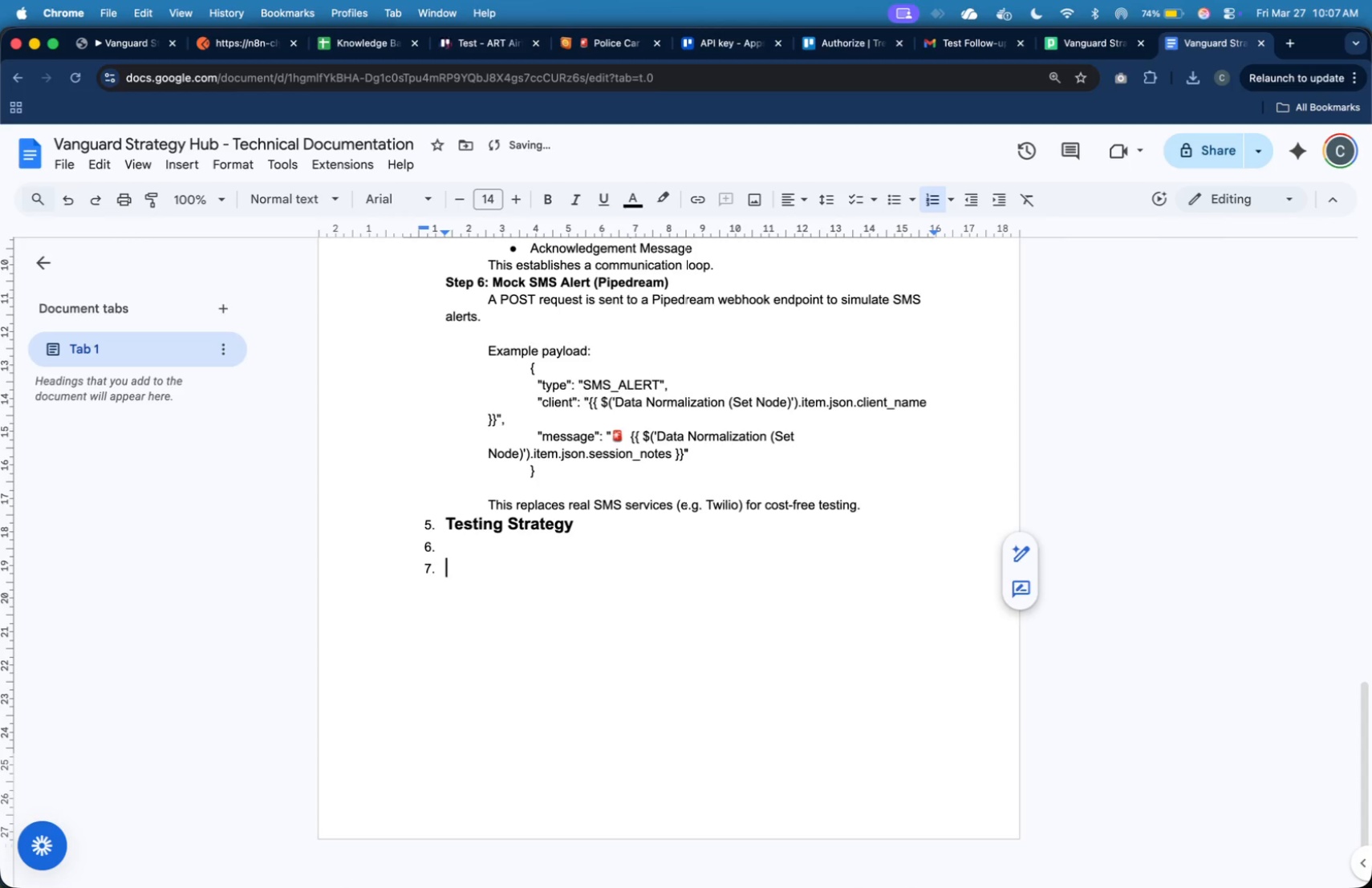 
key(Backspace)
 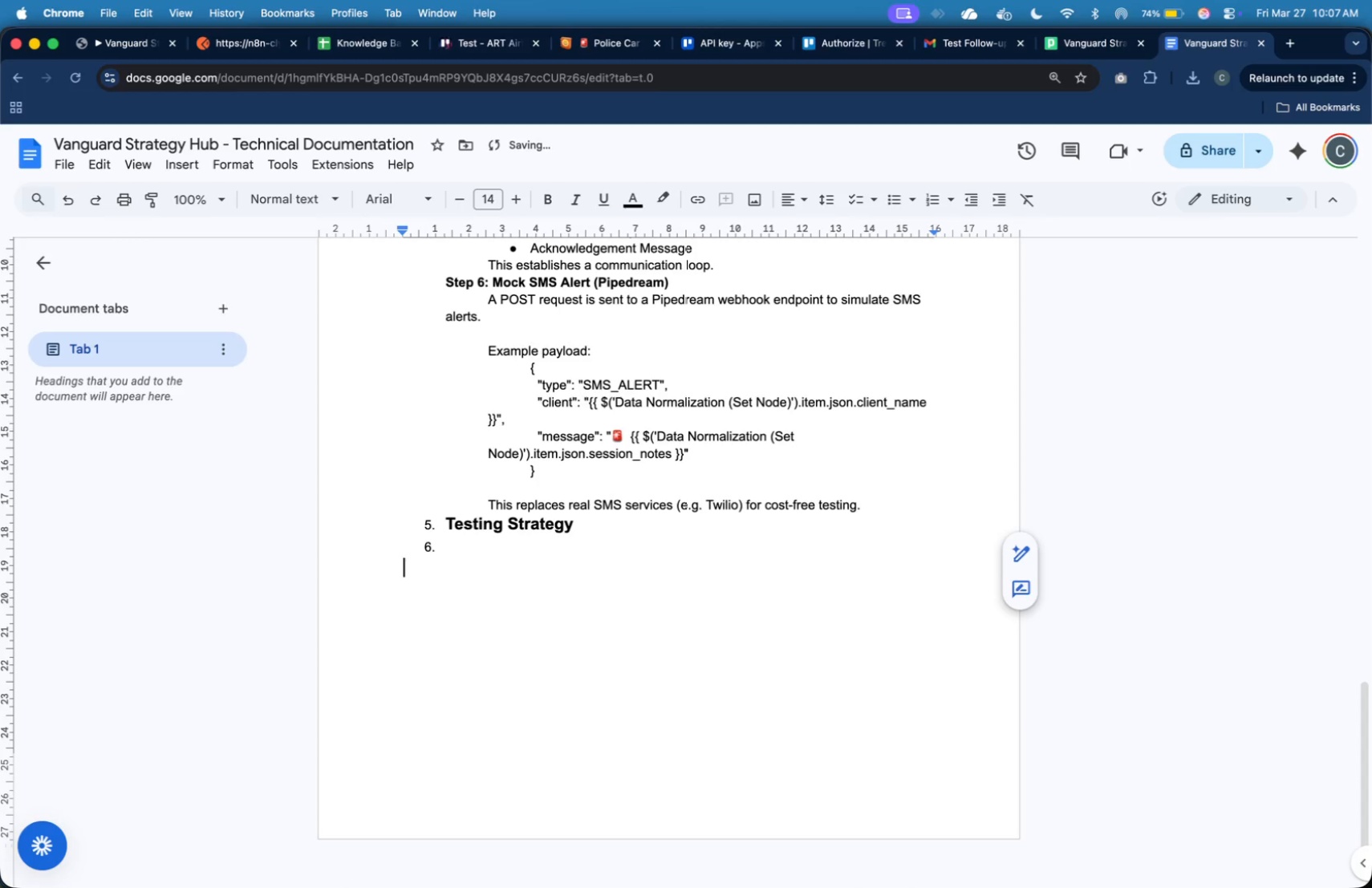 
key(Backspace)
 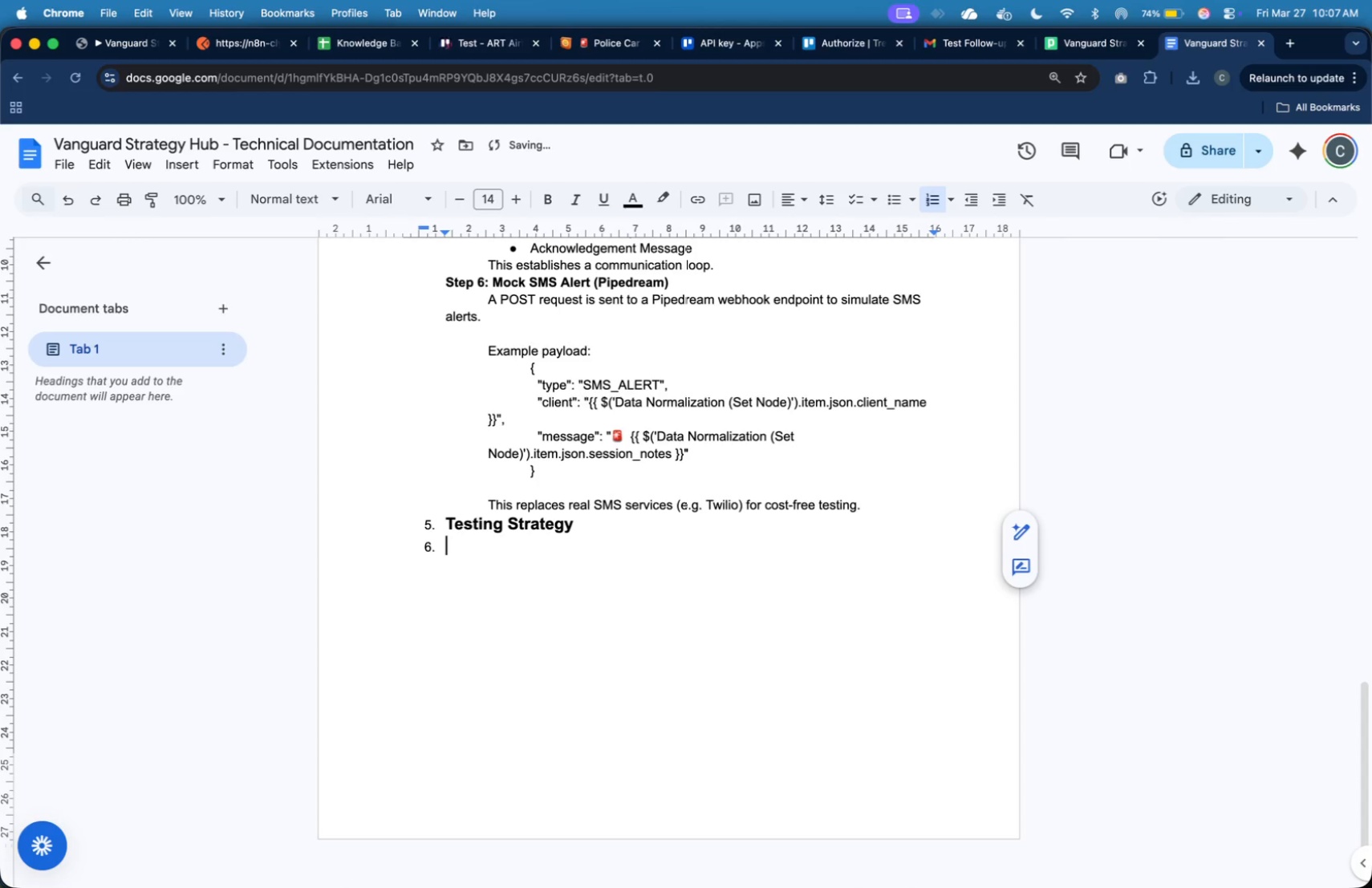 
key(Backspace)
 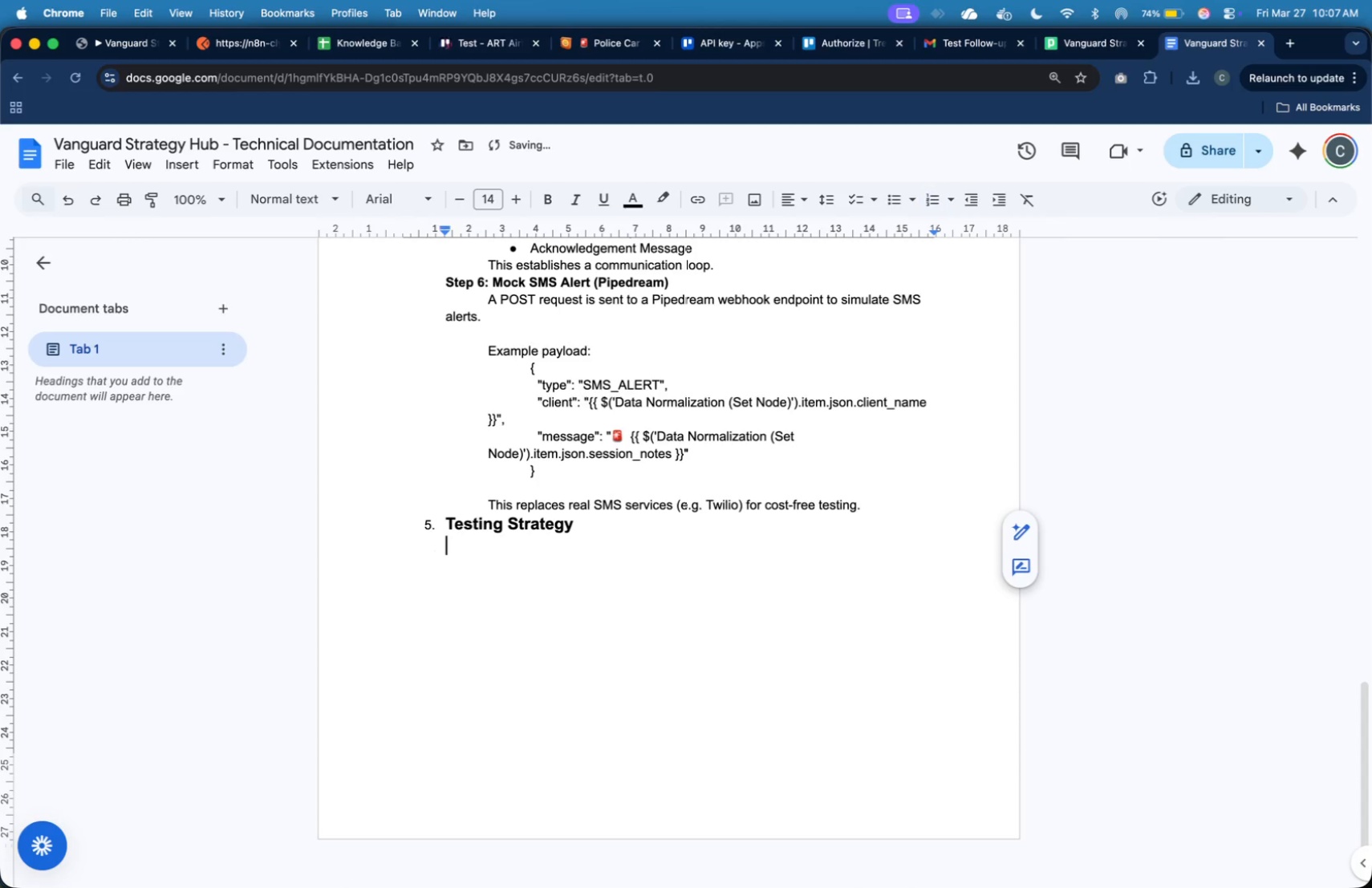 
key(Backspace)
 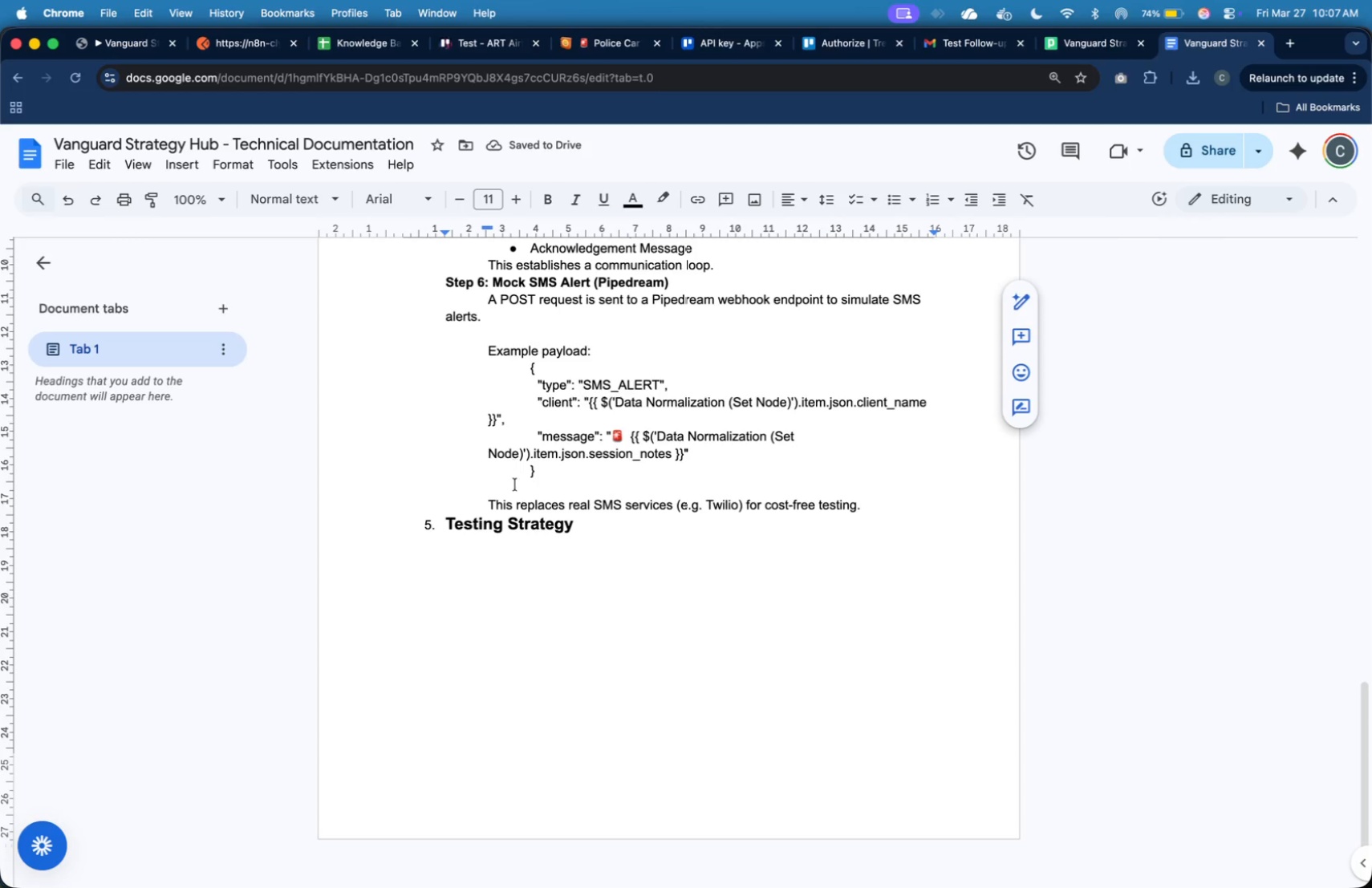 
wait(5.4)
 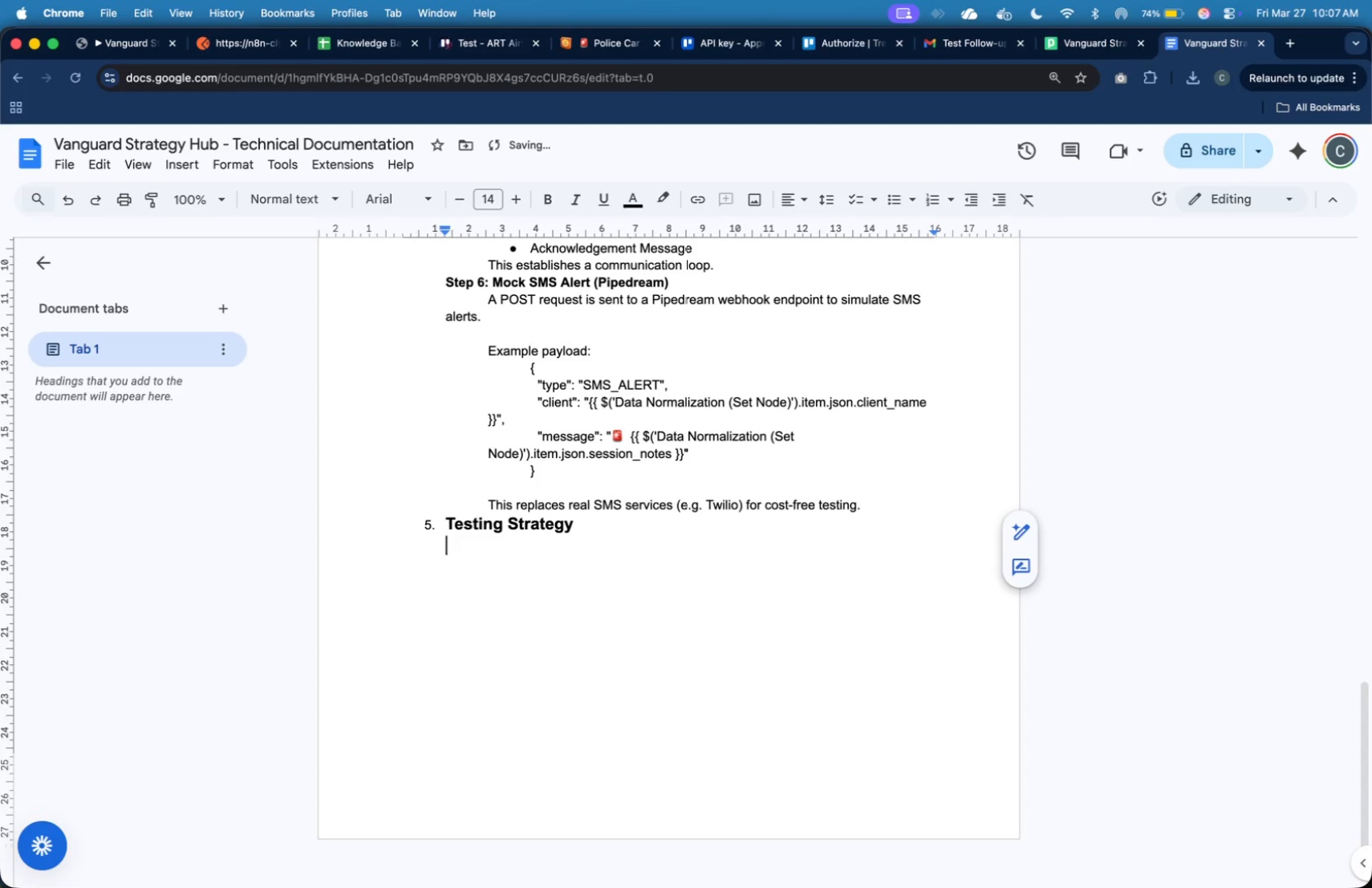 
left_click([522, 547])
 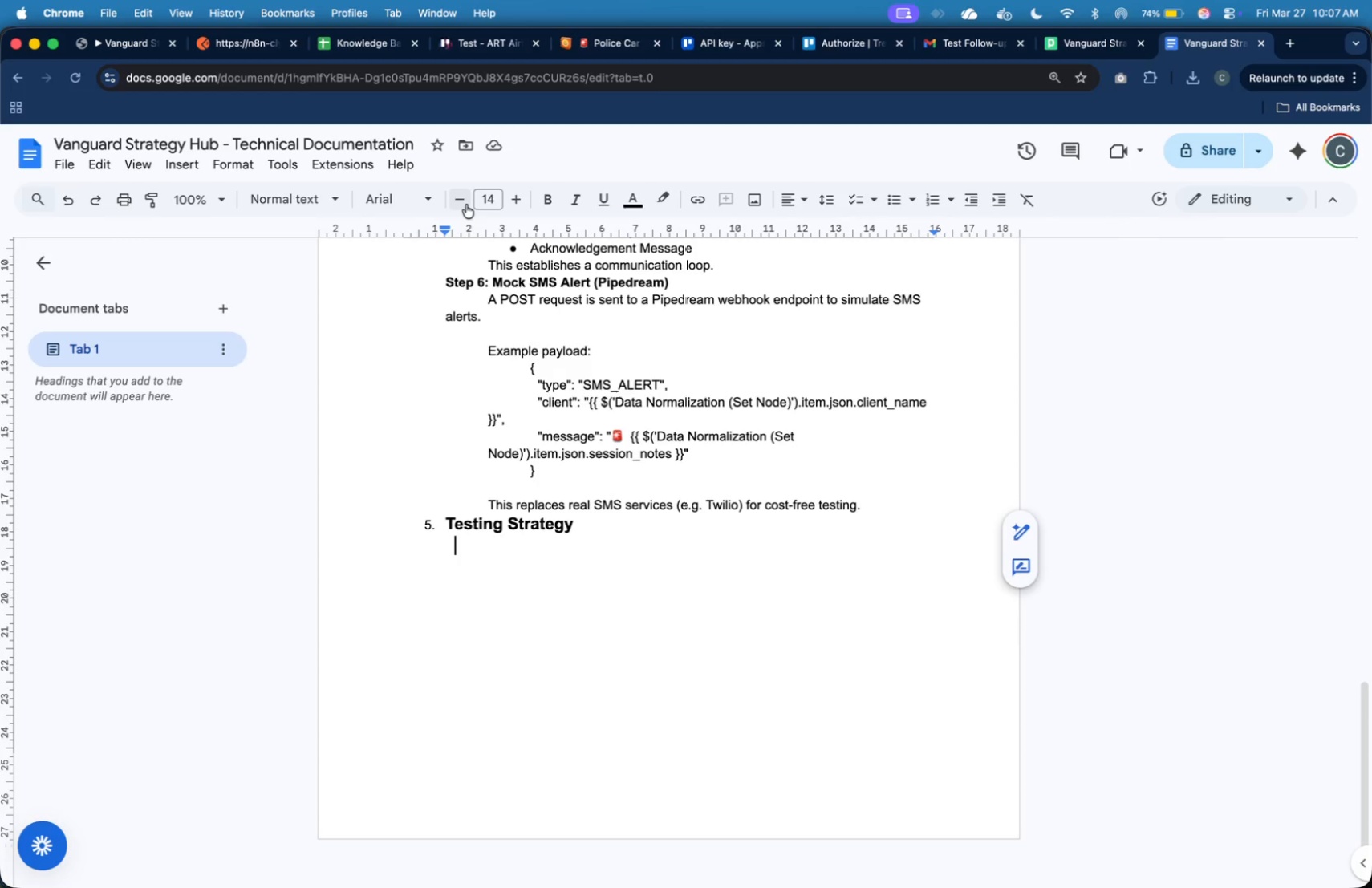 
double_click([465, 203])
 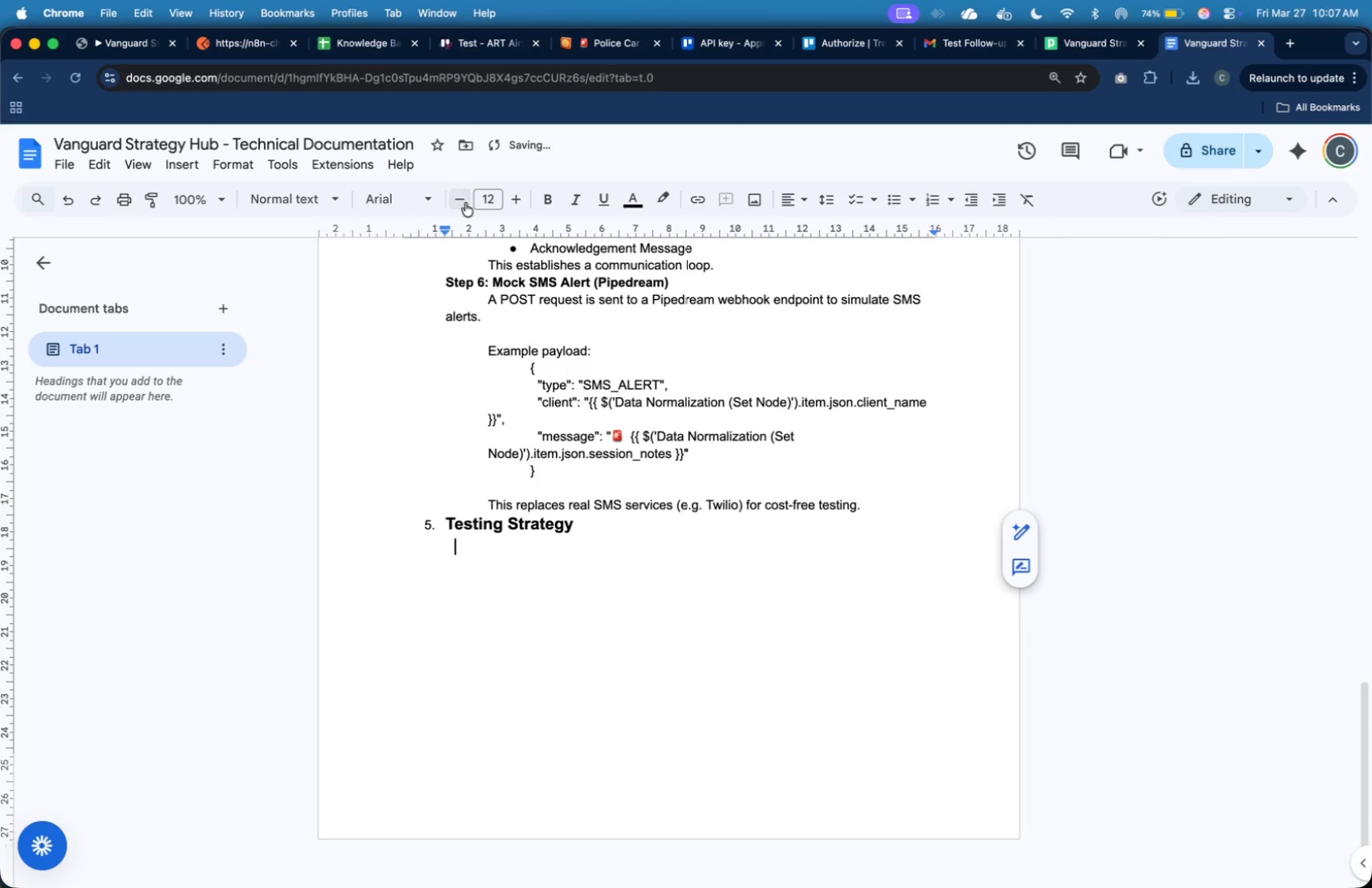 
triple_click([465, 203])
 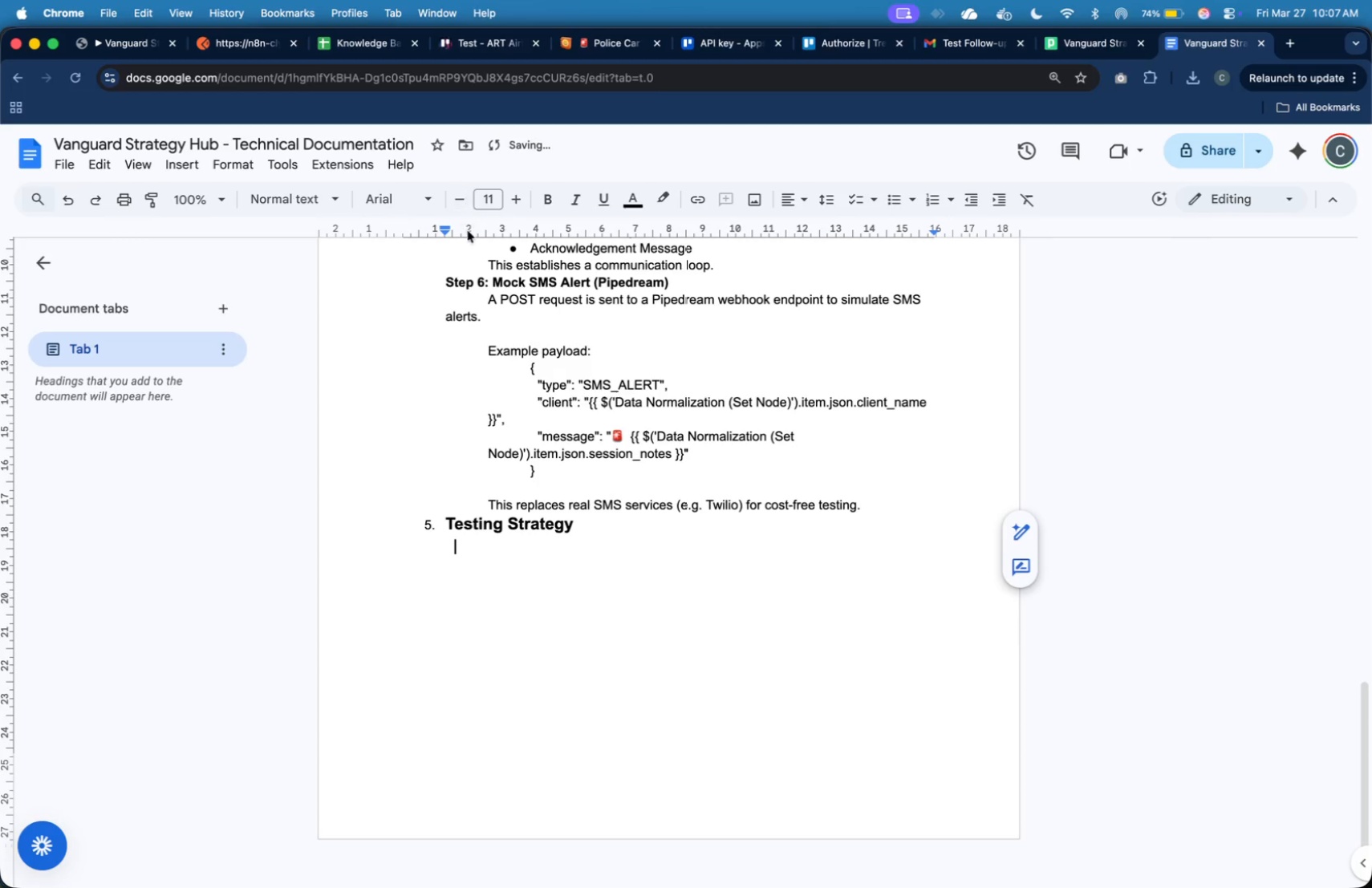 
key(Meta+Tab)